 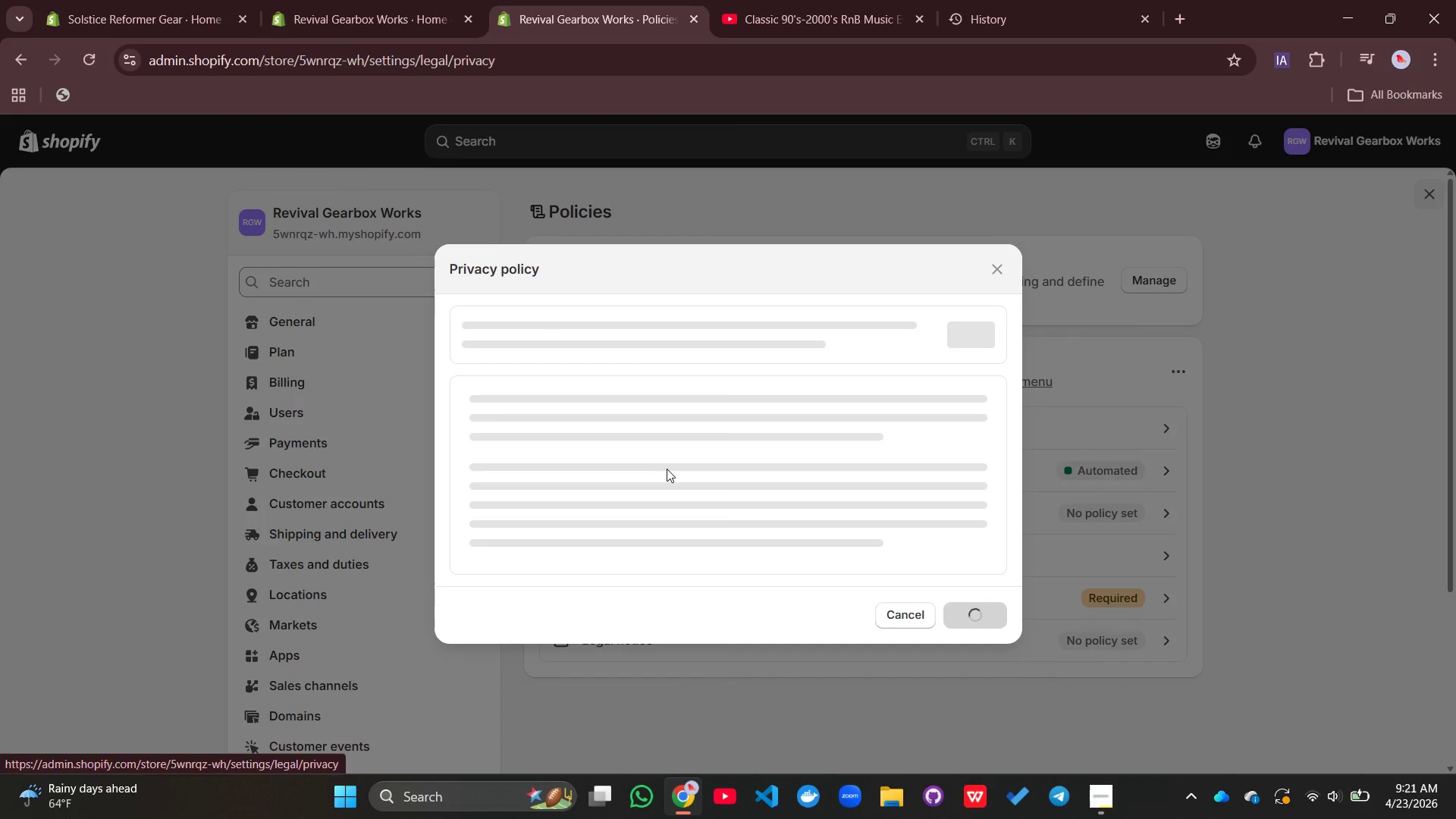 
left_click([681, 531])
 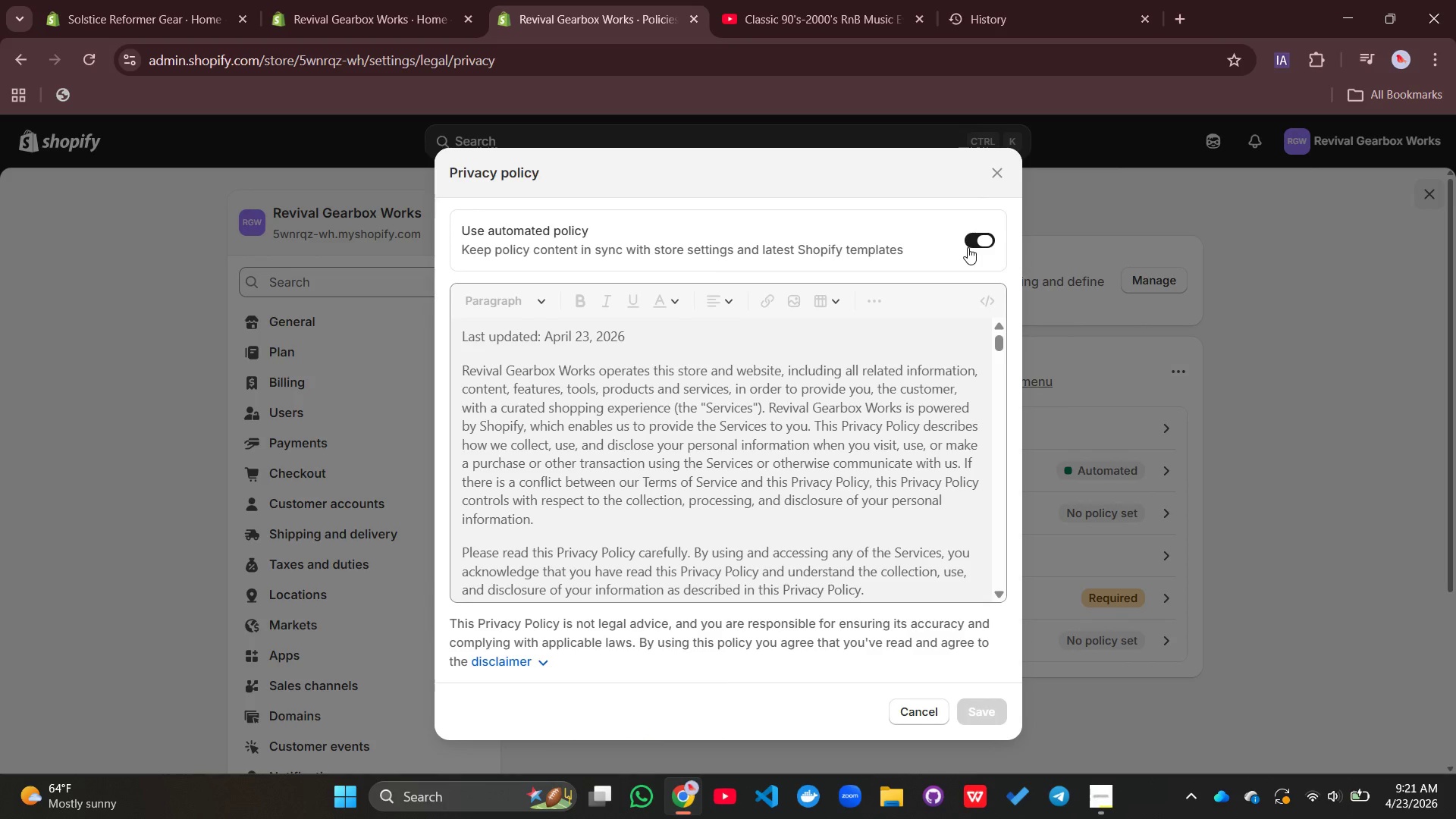 
left_click([968, 247])
 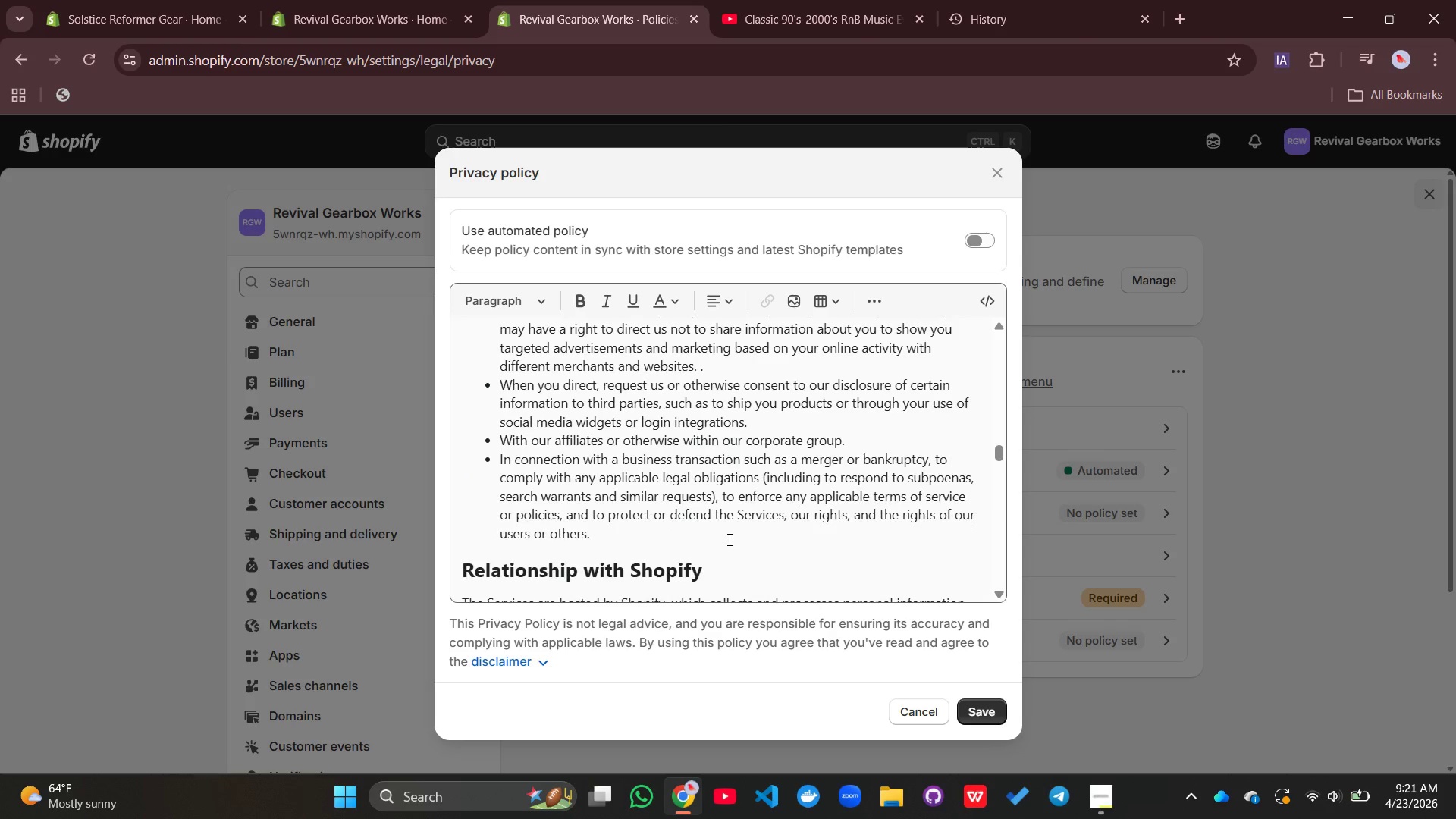 
key(Control+A)
 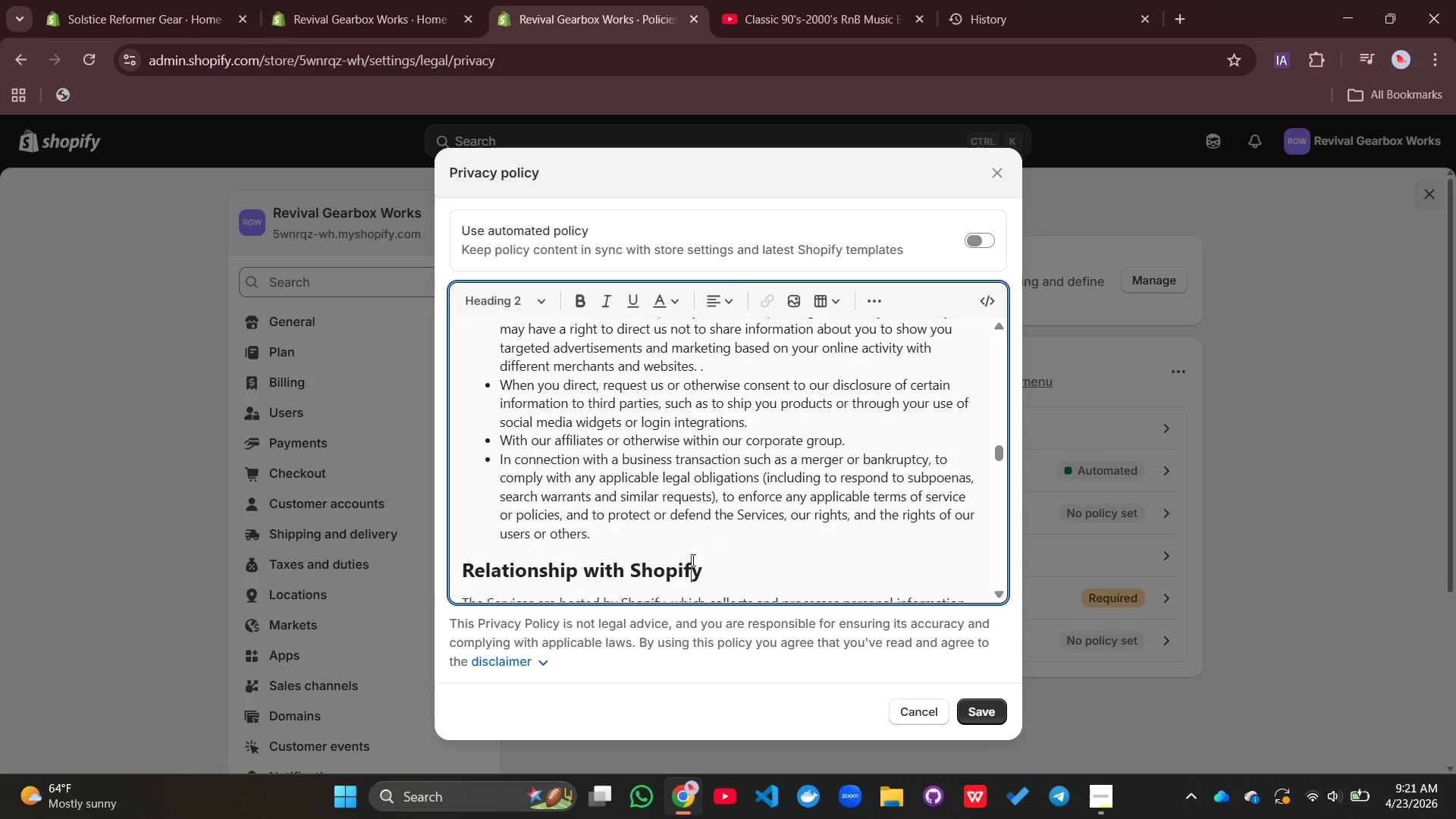 
left_click([692, 560])
 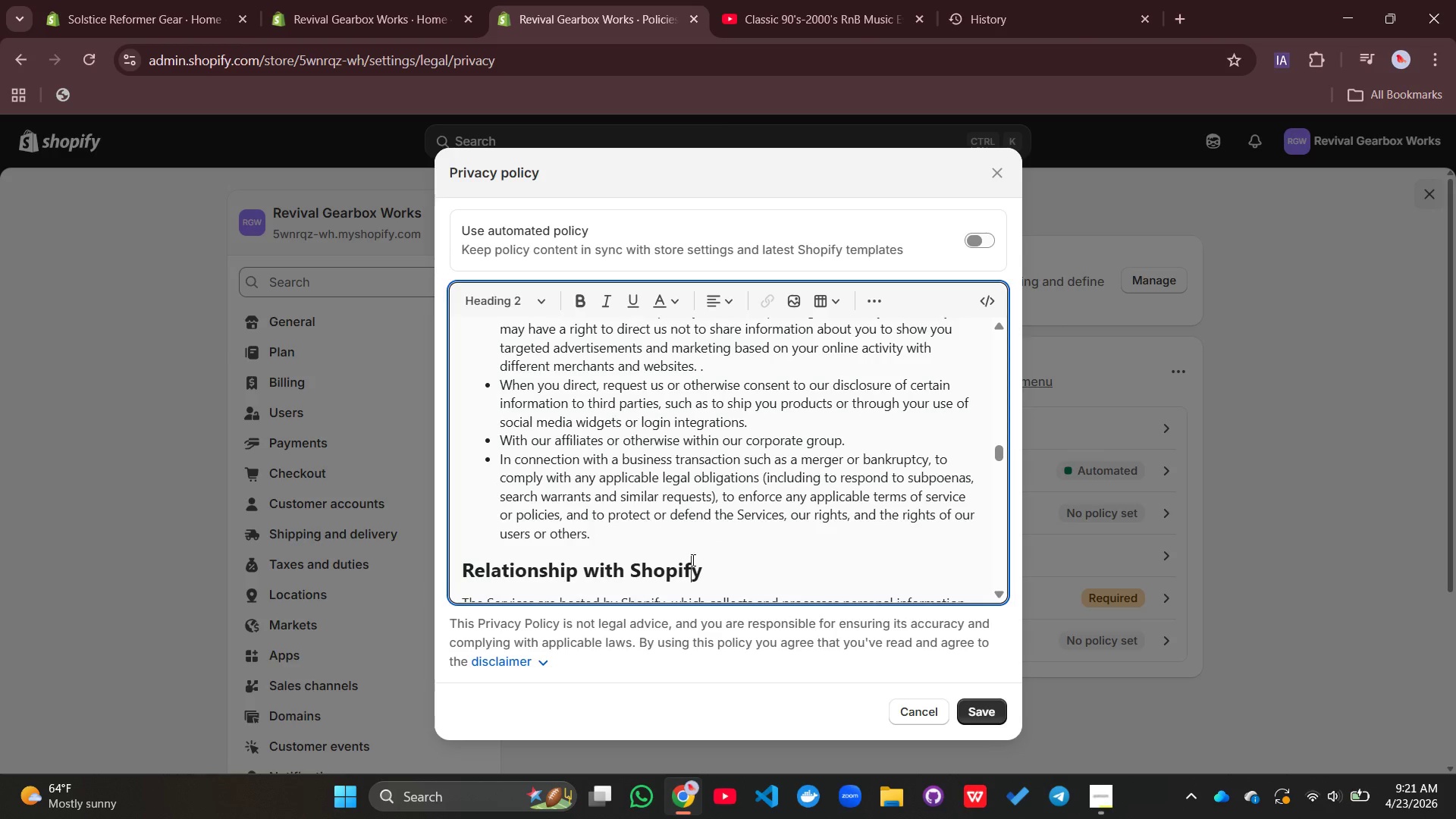 
key(Control+A)
 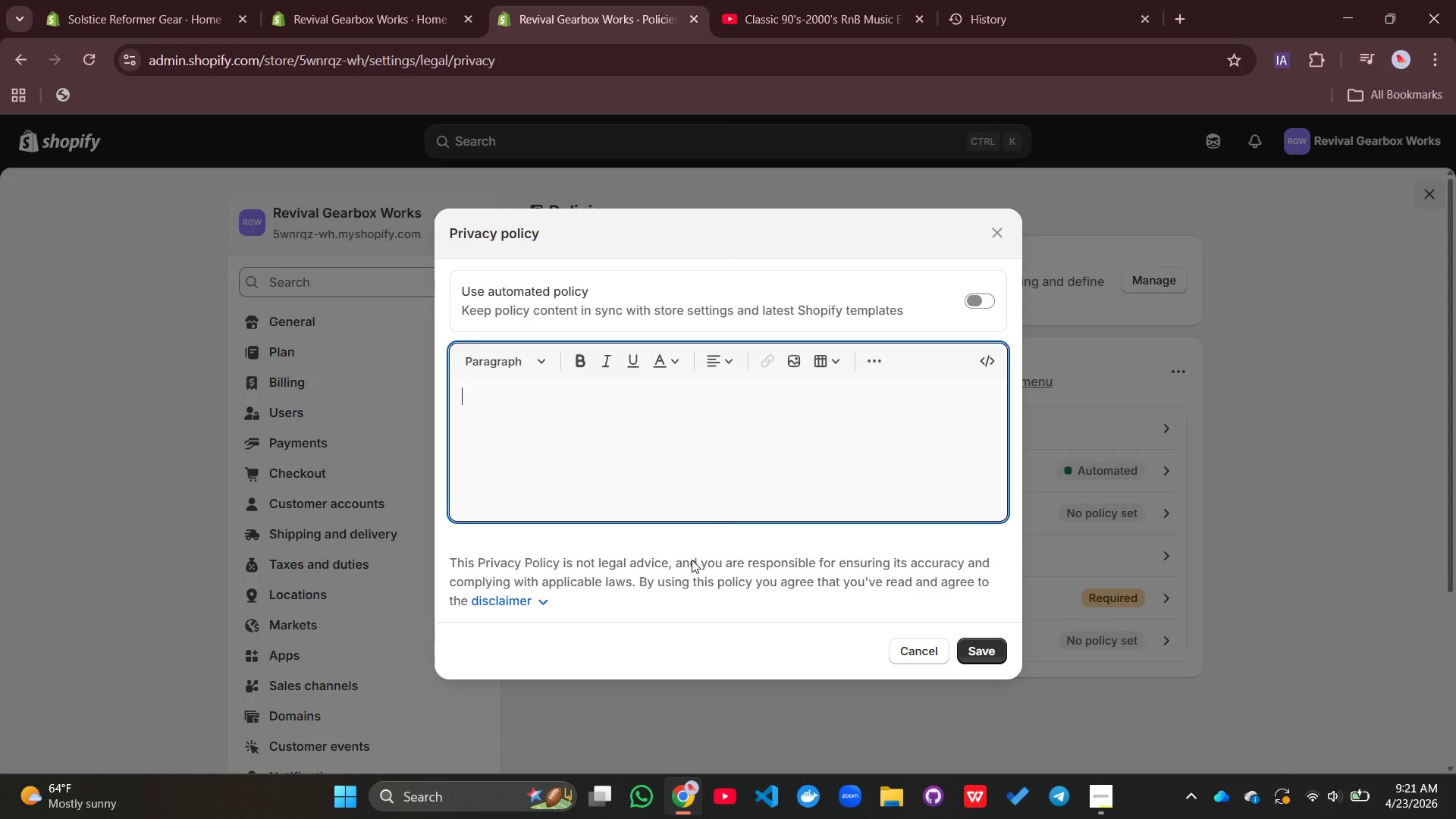 
key(Backspace)
type(w)
key(Backspace)
type(We collect xu)
key(Backspace)
key(Backspace)
type(cutomer)
key(Backspace)
key(Backspace)
key(Backspace)
key(Backspace)
key(Backspace)
type(stoem)
key(Backspace)
key(Backspace)
type(mer )
 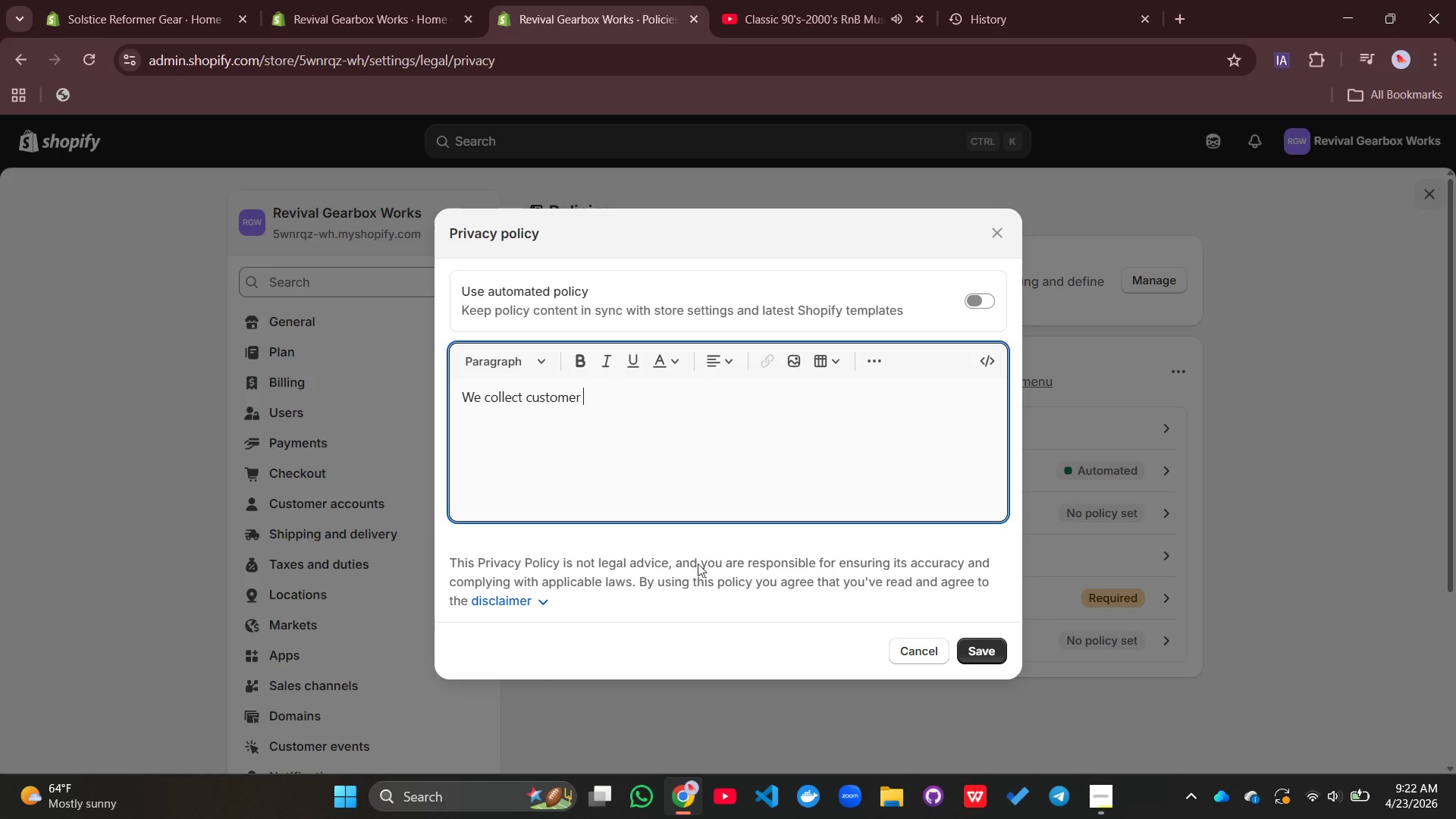 
type(information (name, address, and paye)
key(Backspace)
type(ment details) sole)
 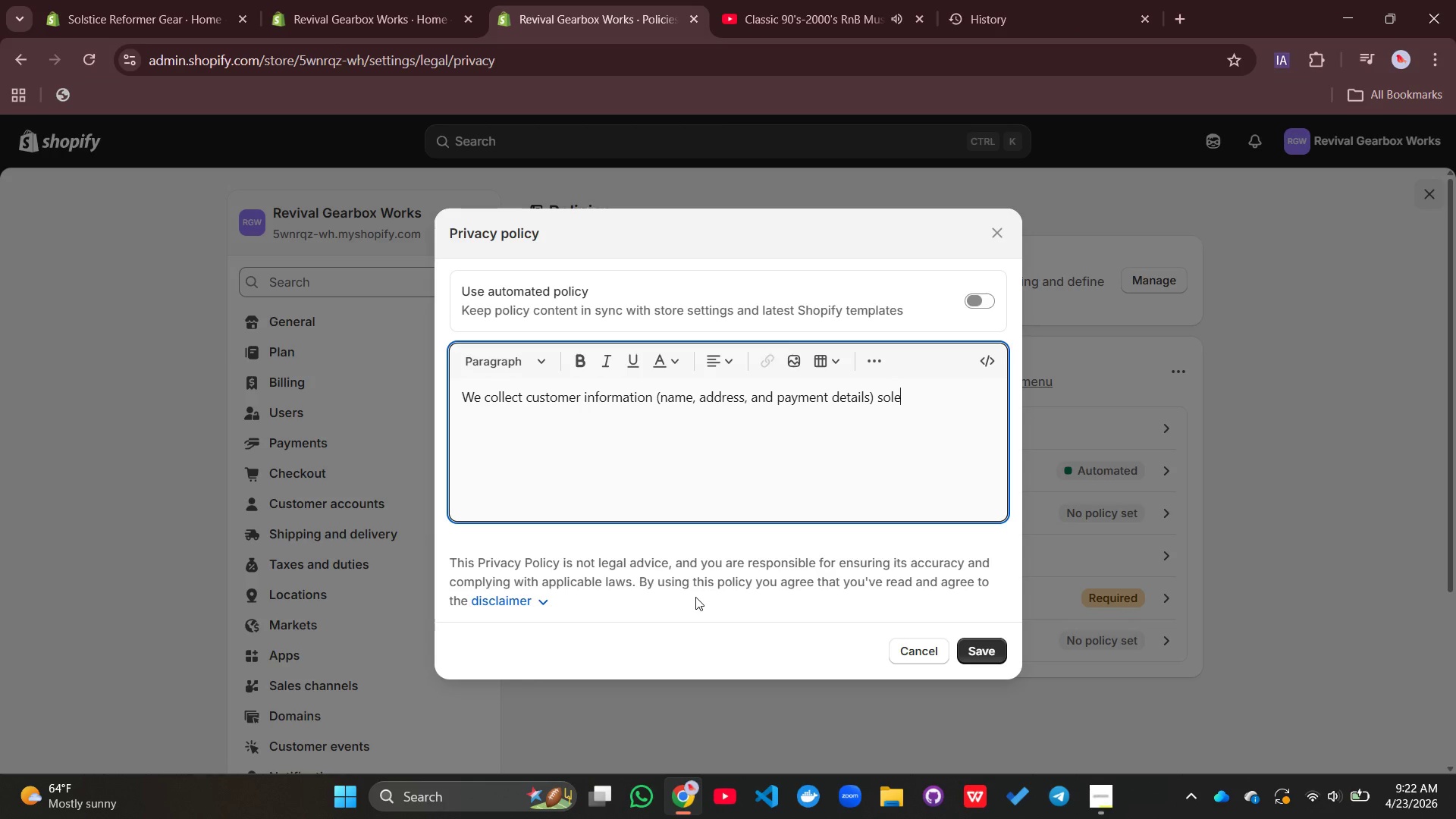 
type(ly for order processing and full)
key(Backspace)
type(fillment)
 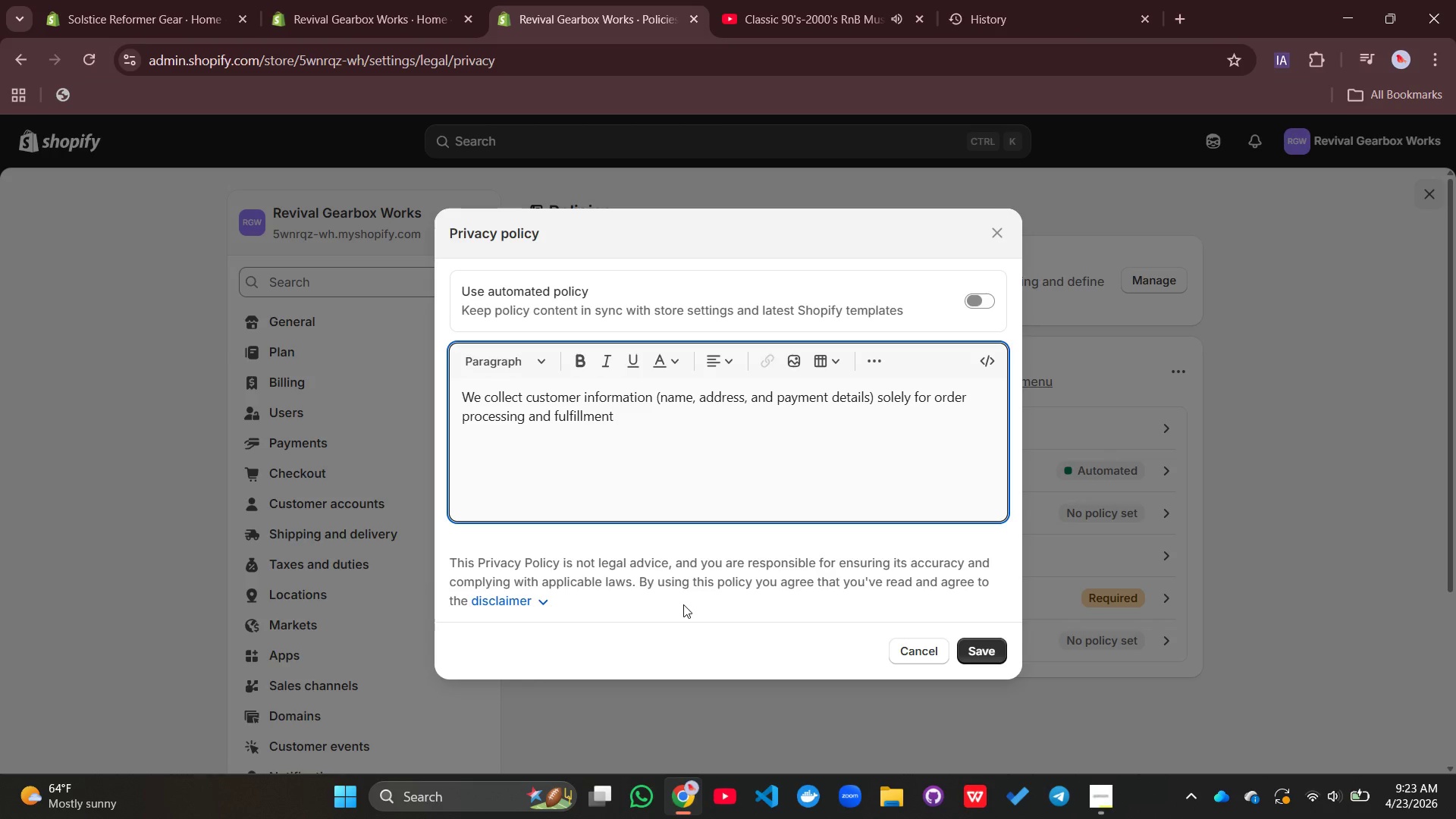 
key(Comma)
 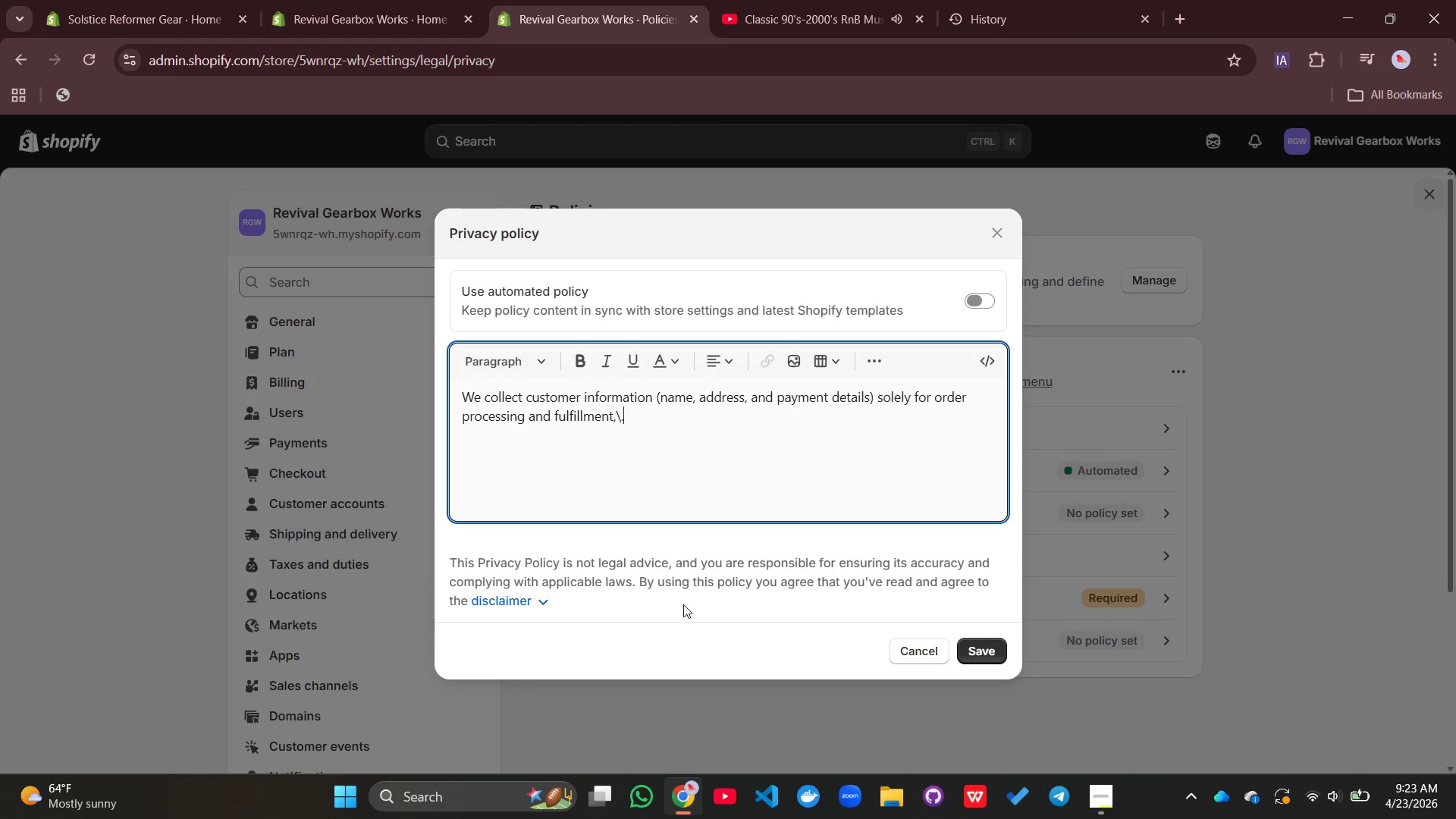 
key(Backslash)
 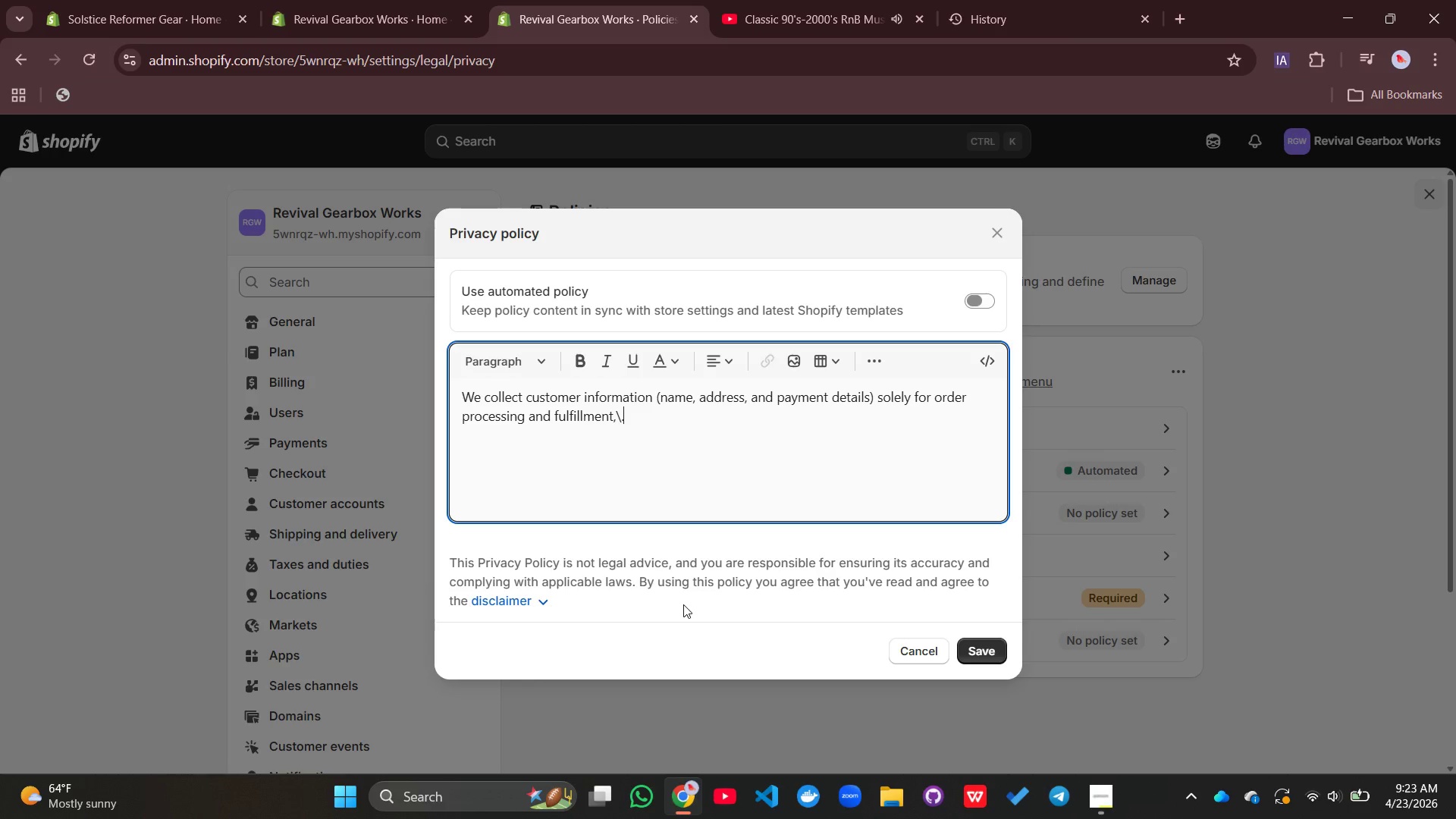 
key(Period)
 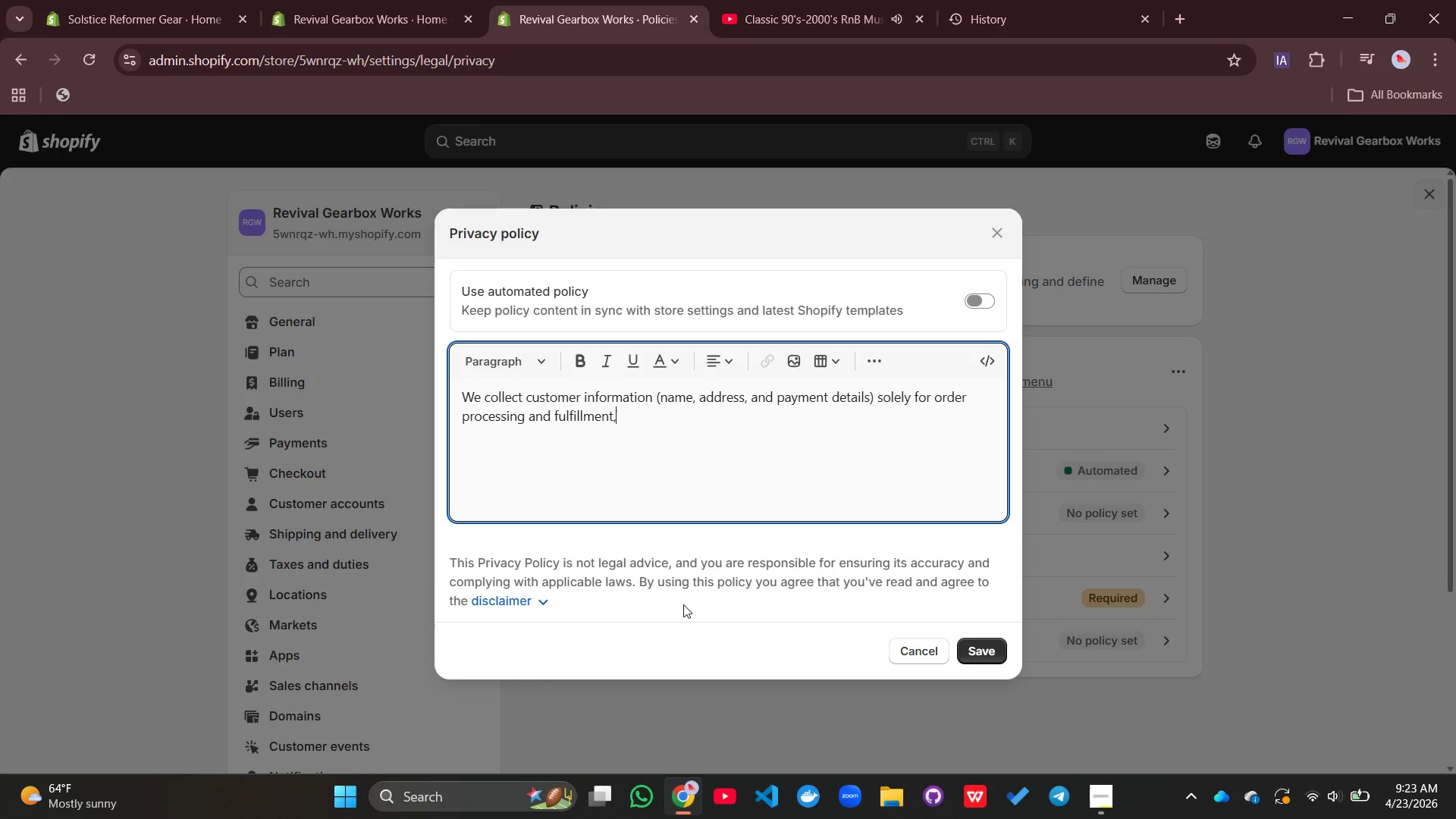 
key(Backspace)
 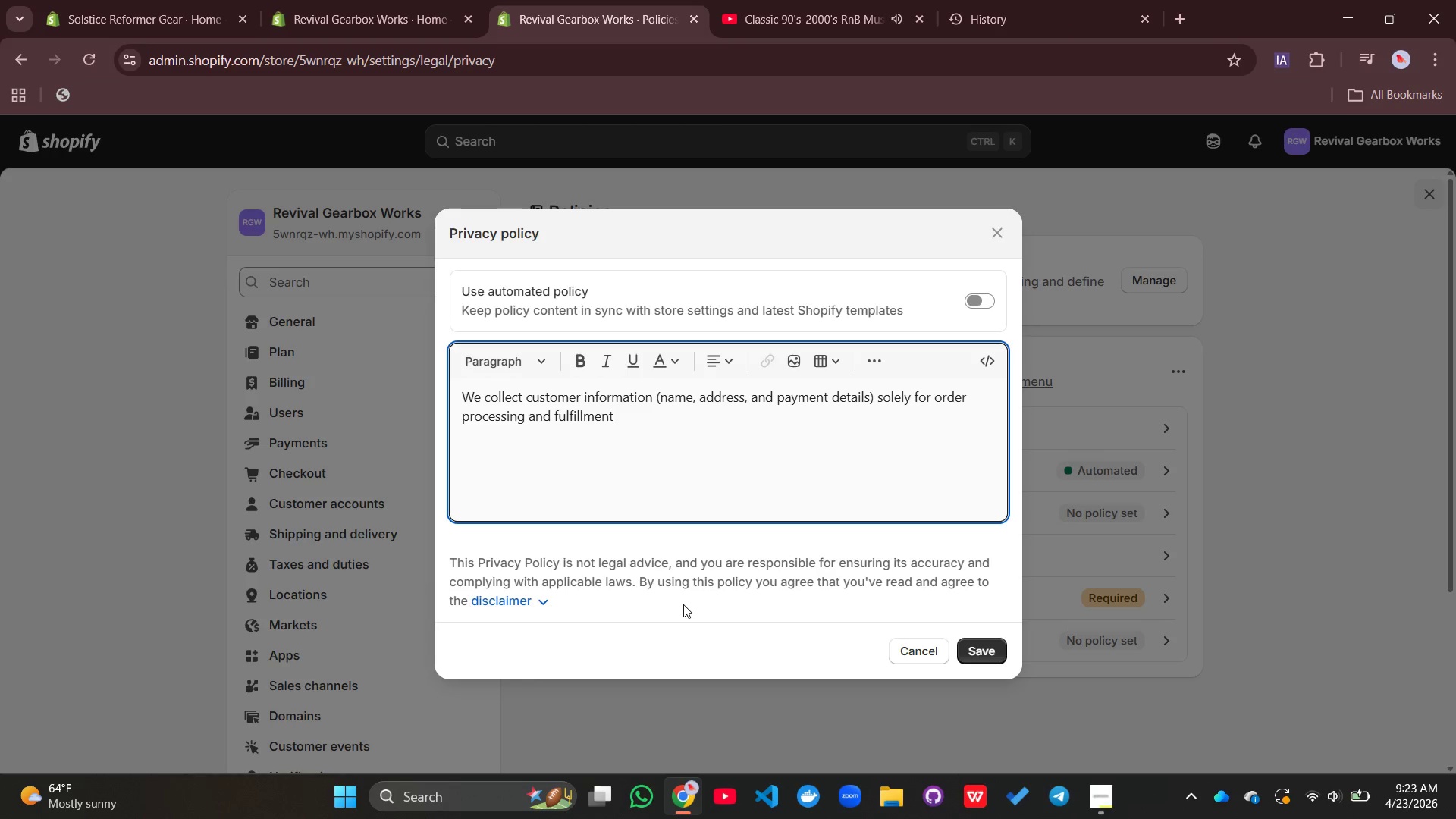 
key(Backspace)
 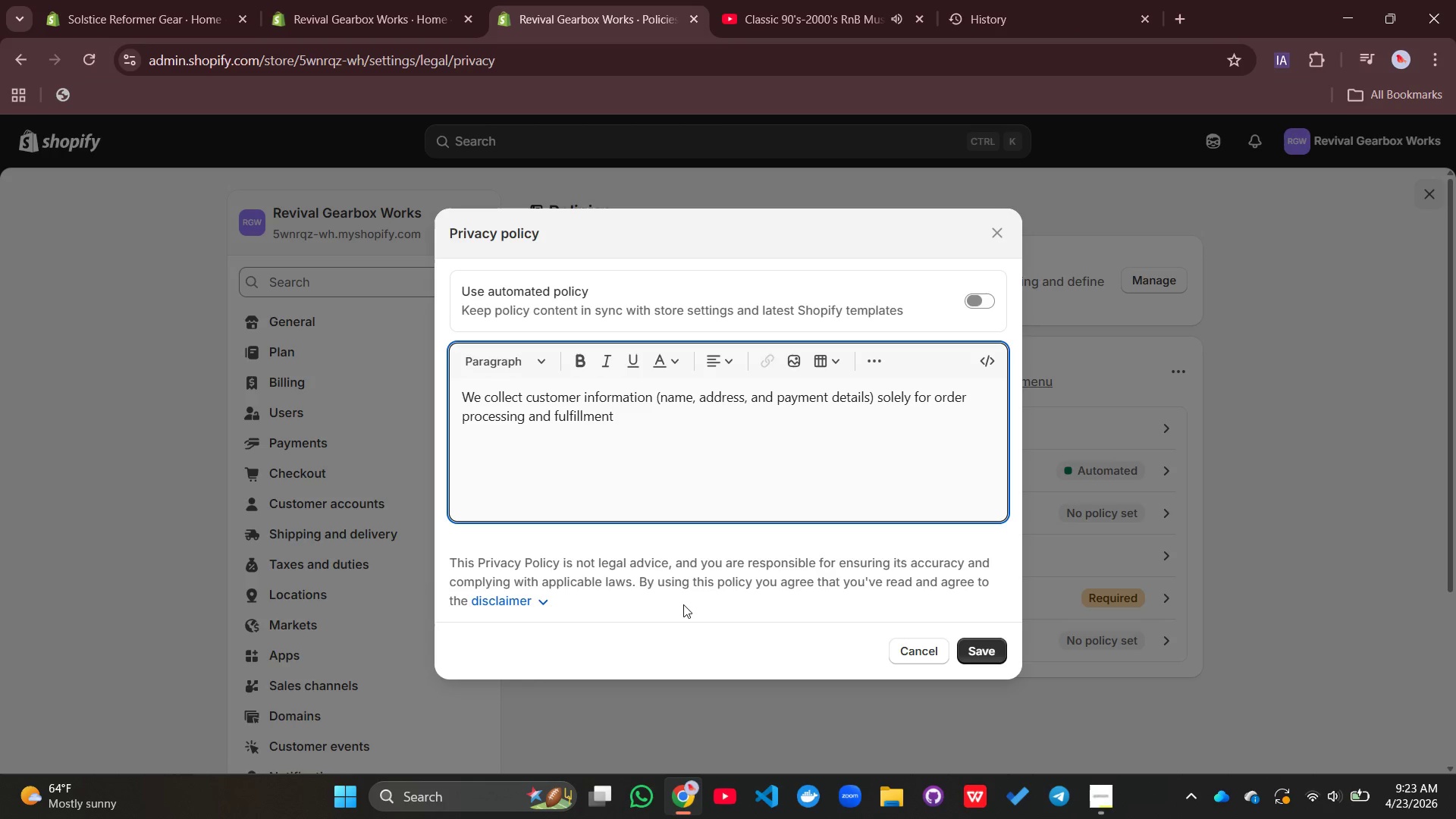 
key(Backspace)
 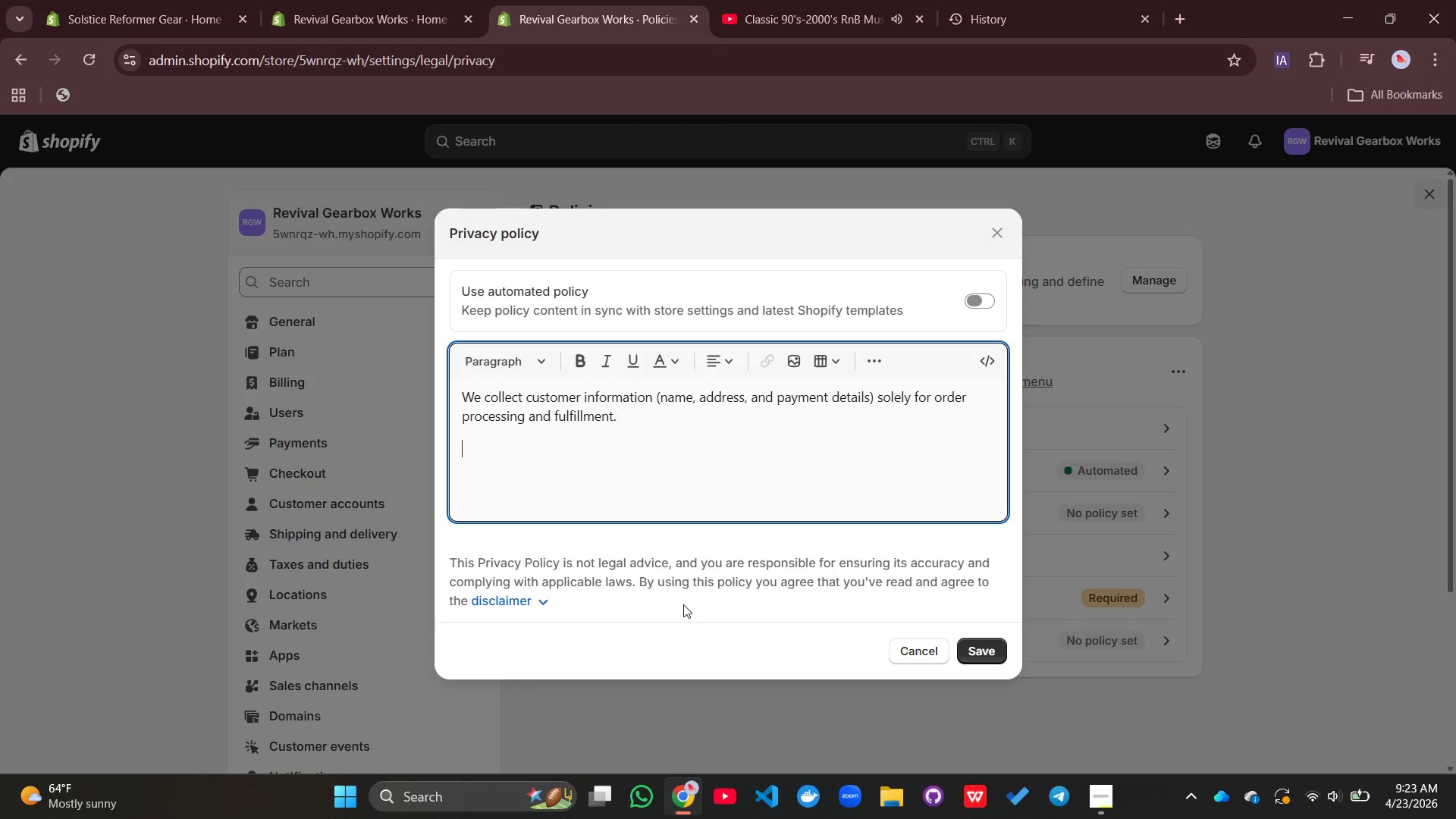 
key(Period)
 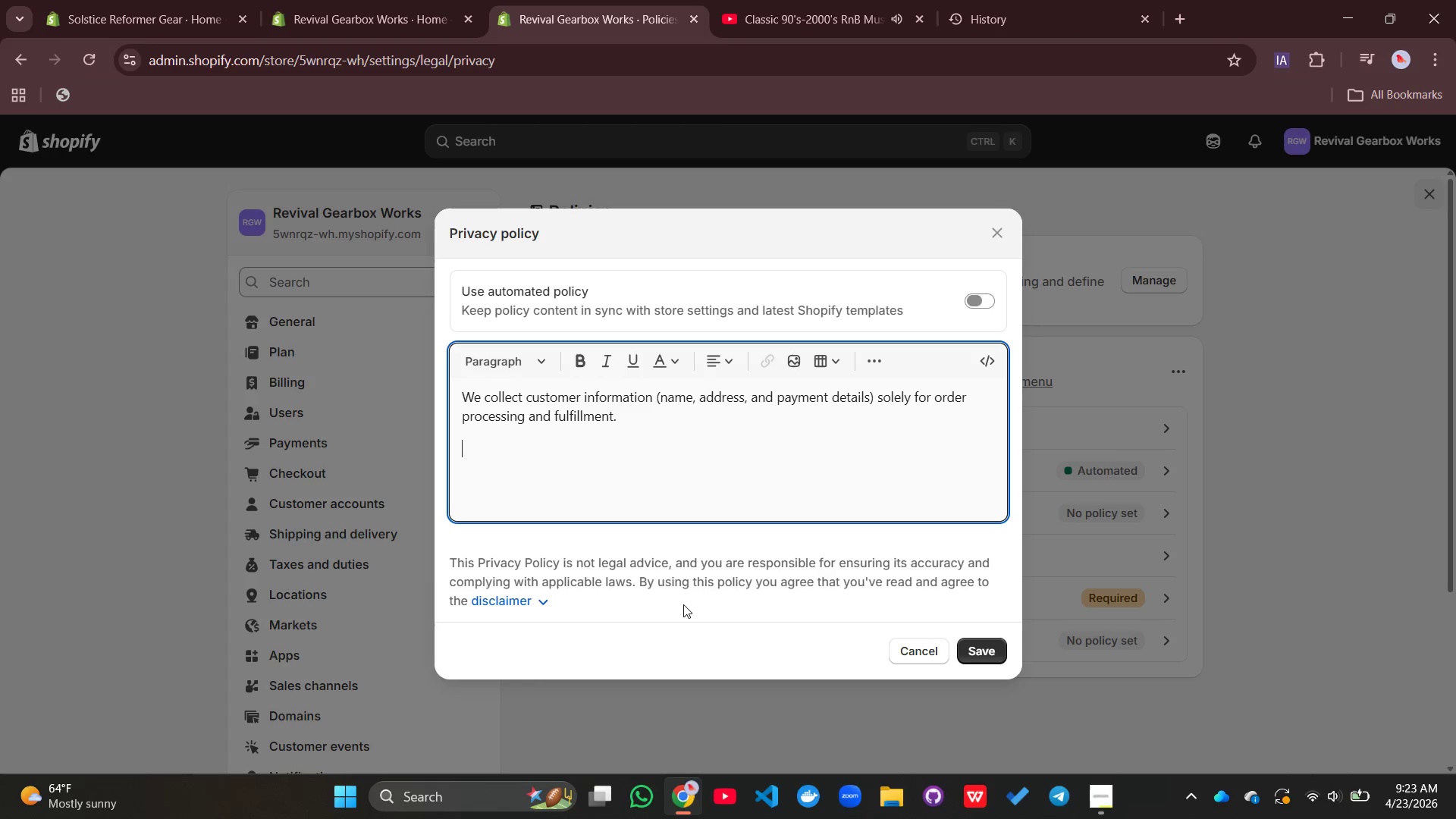 
key(Enter)
 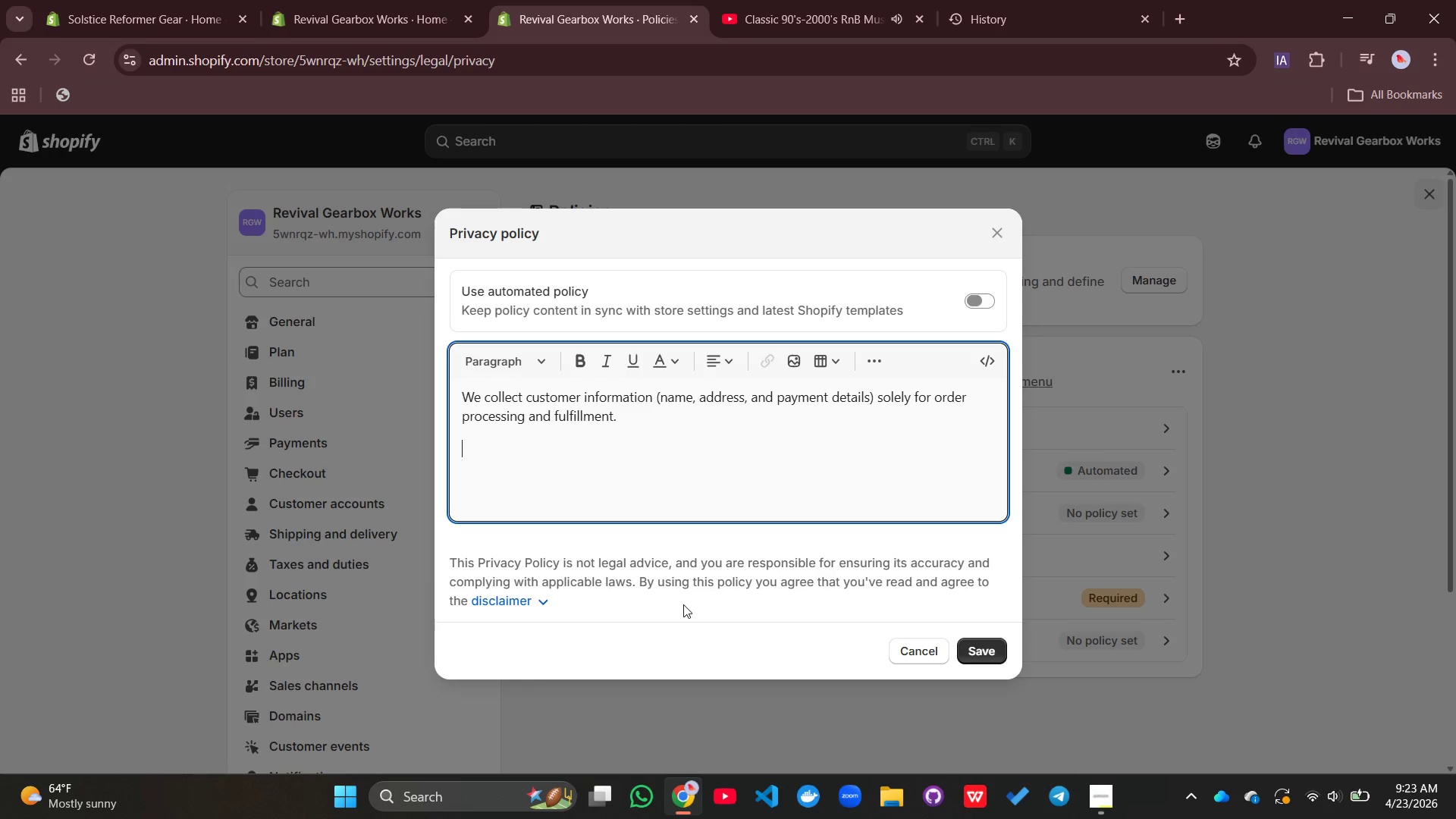 
wait(8.0)
 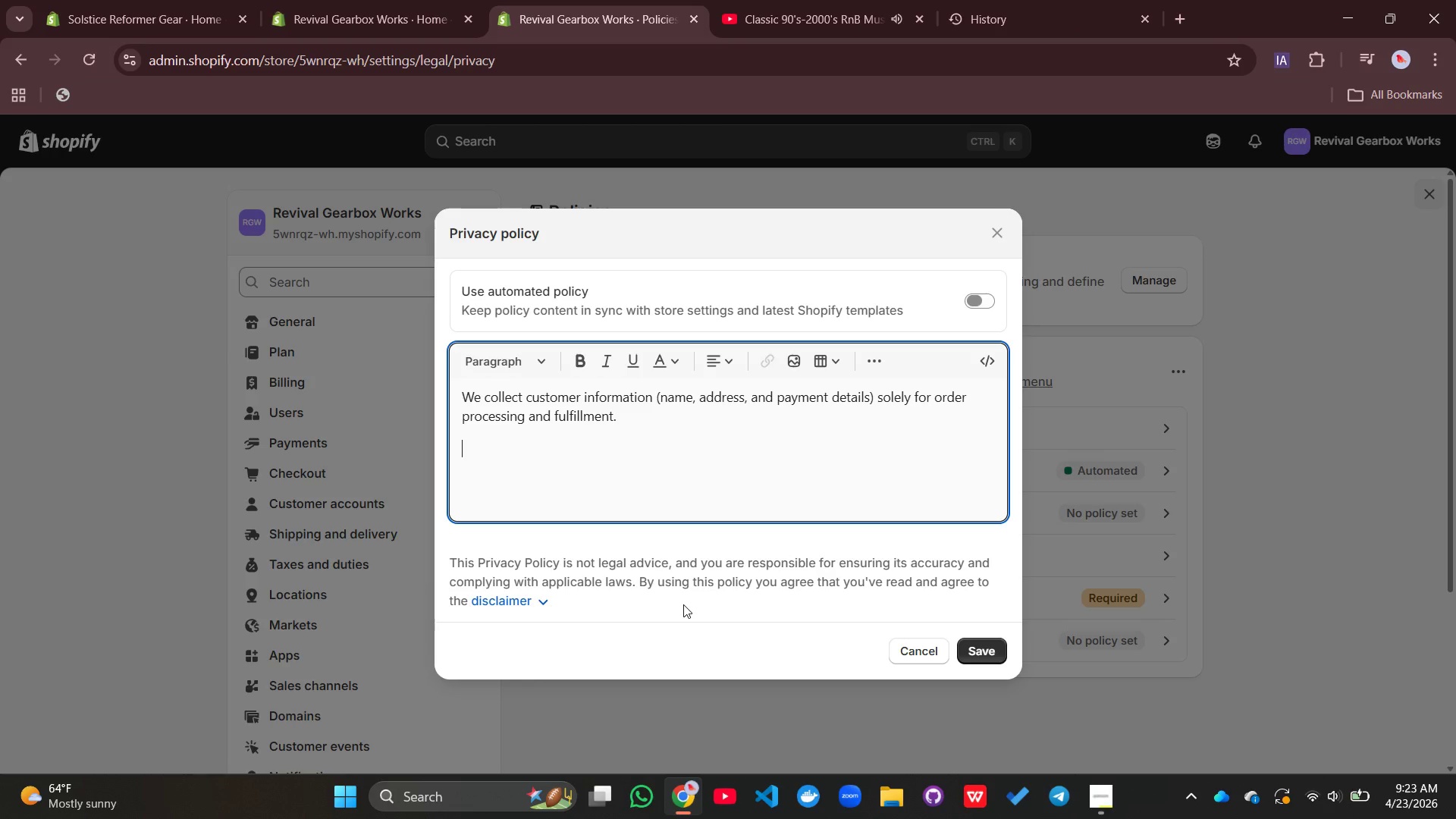 
type(We do not )
 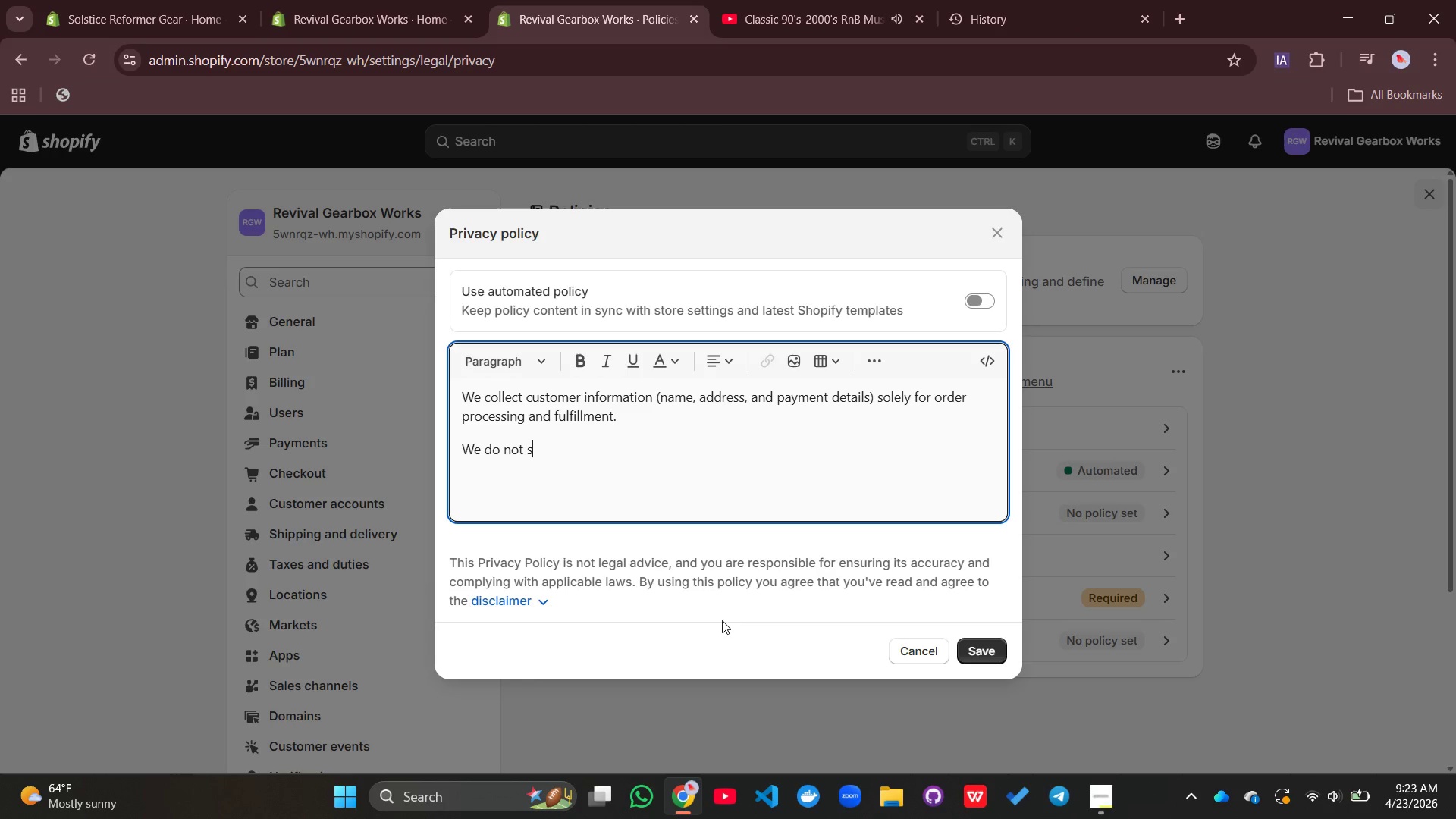 
type(sell )
 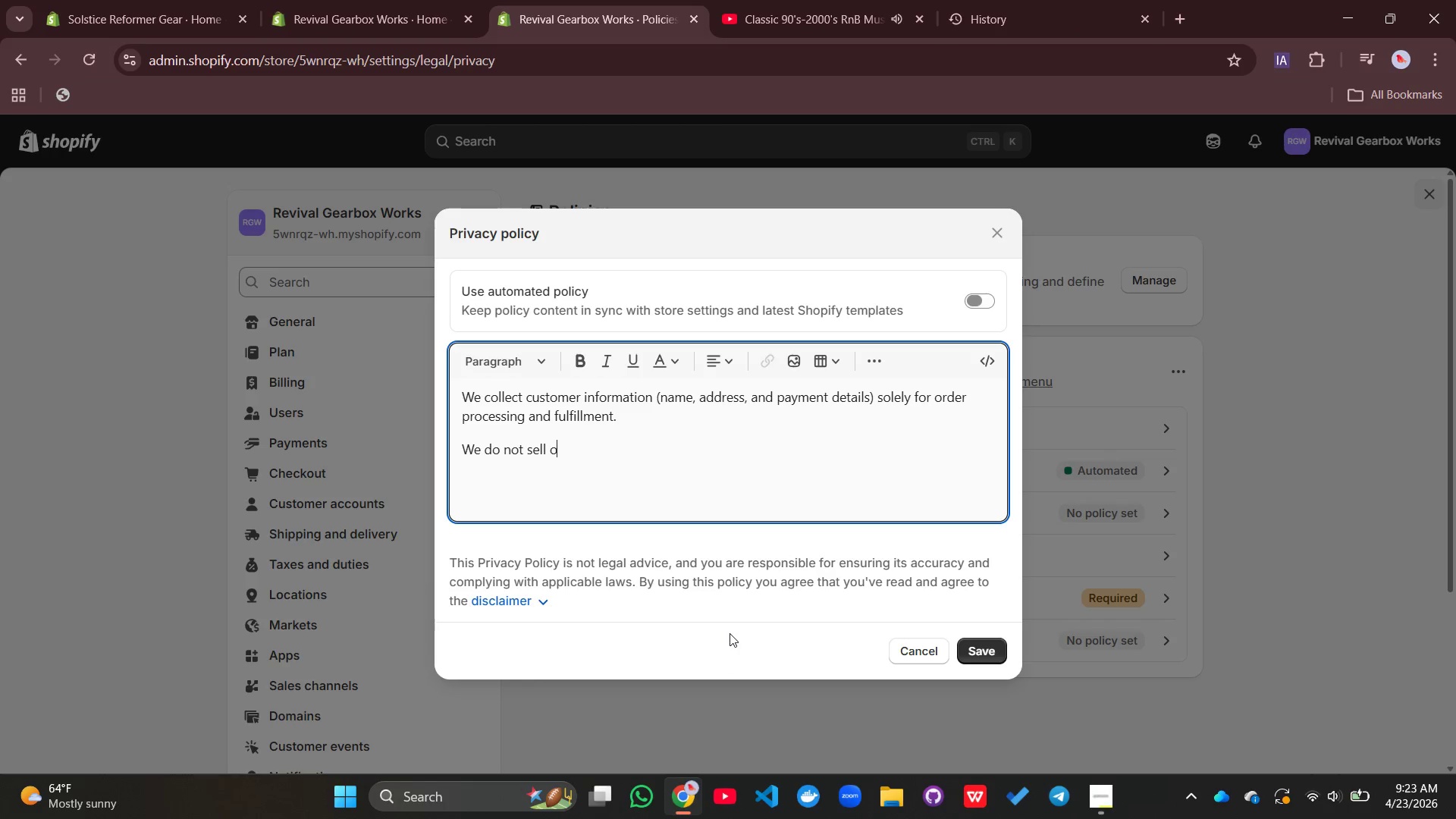 
type(or share person)
 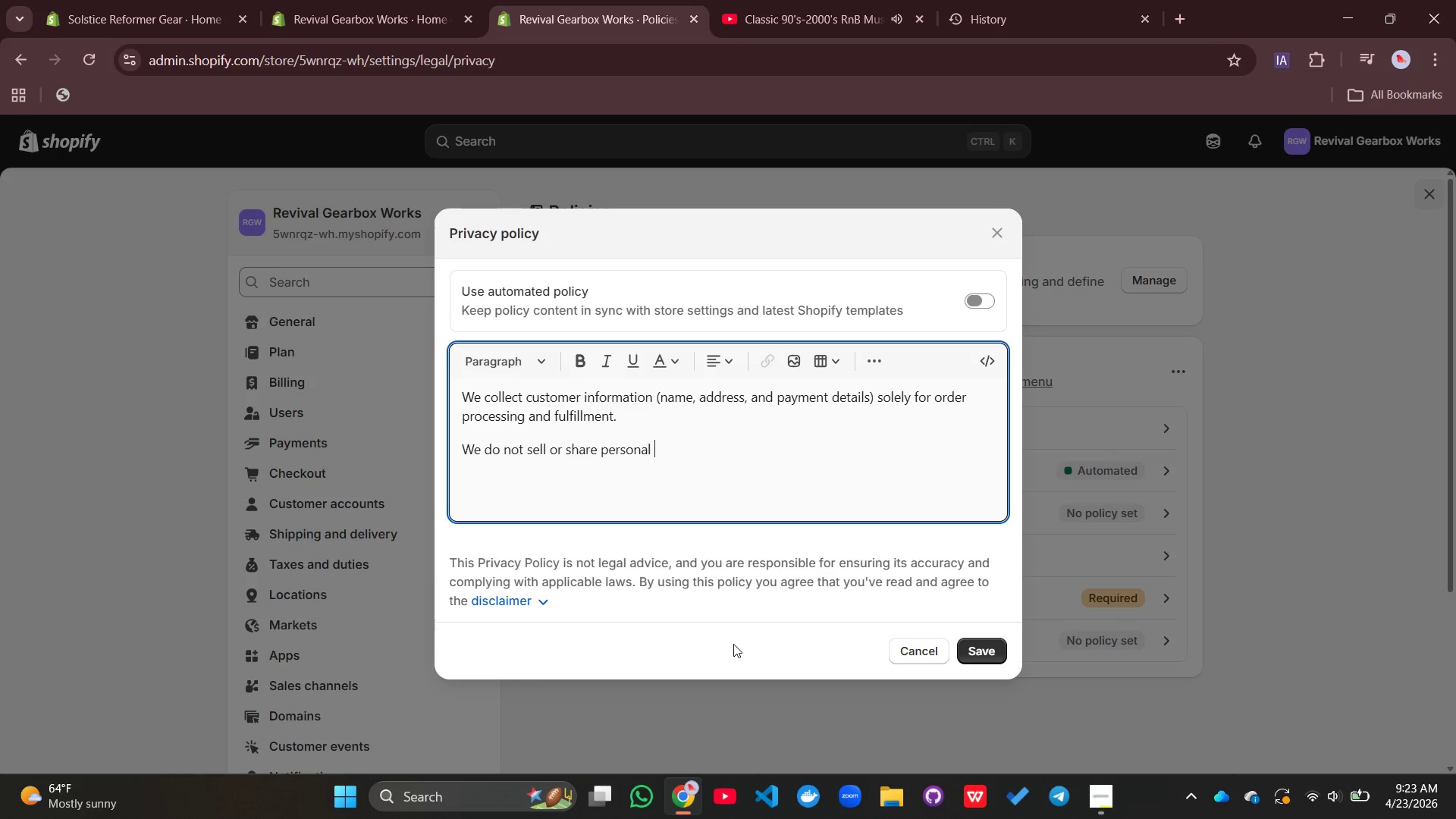 
type(al data execpt with:)
 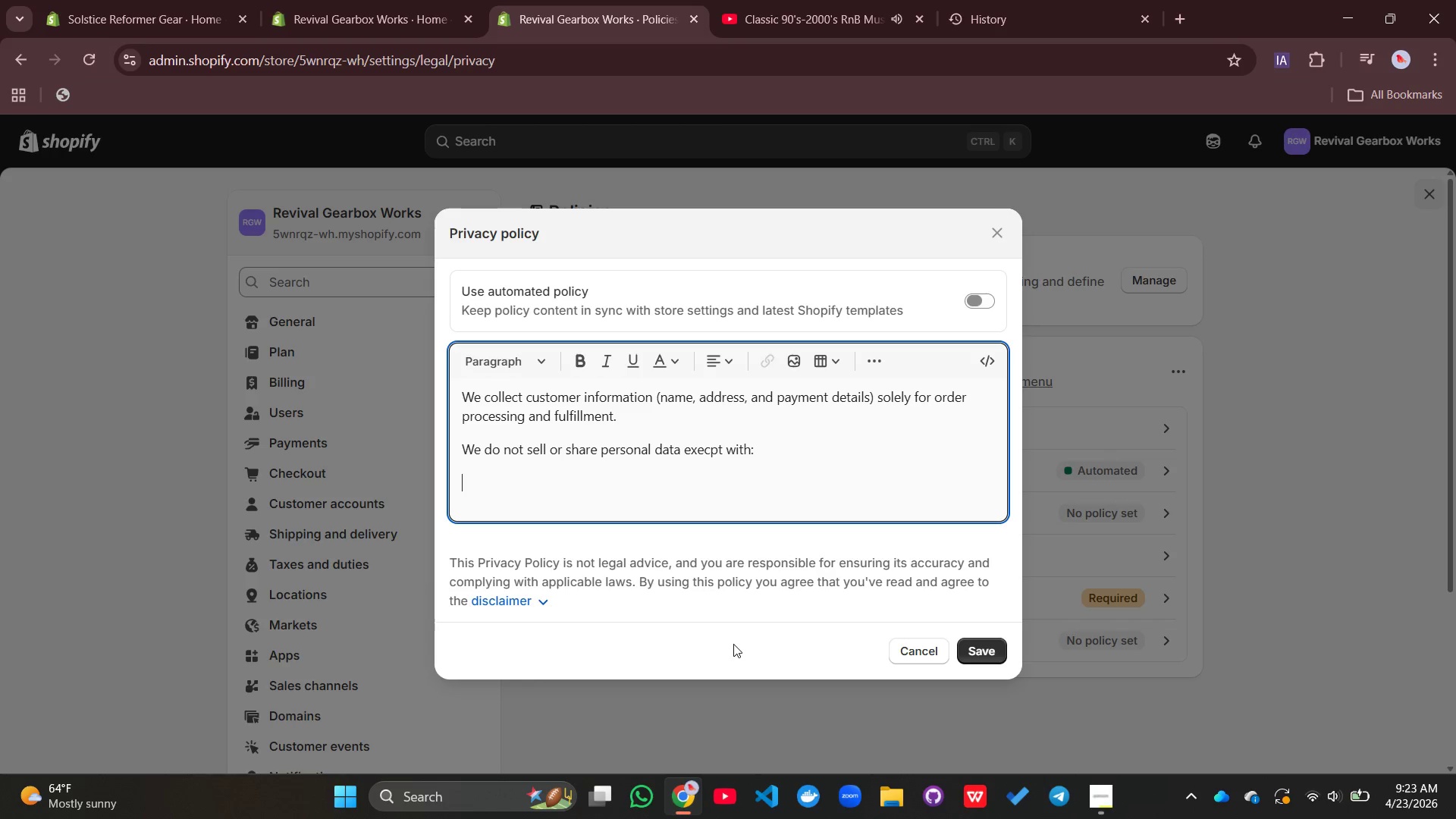 
key(Enter)
 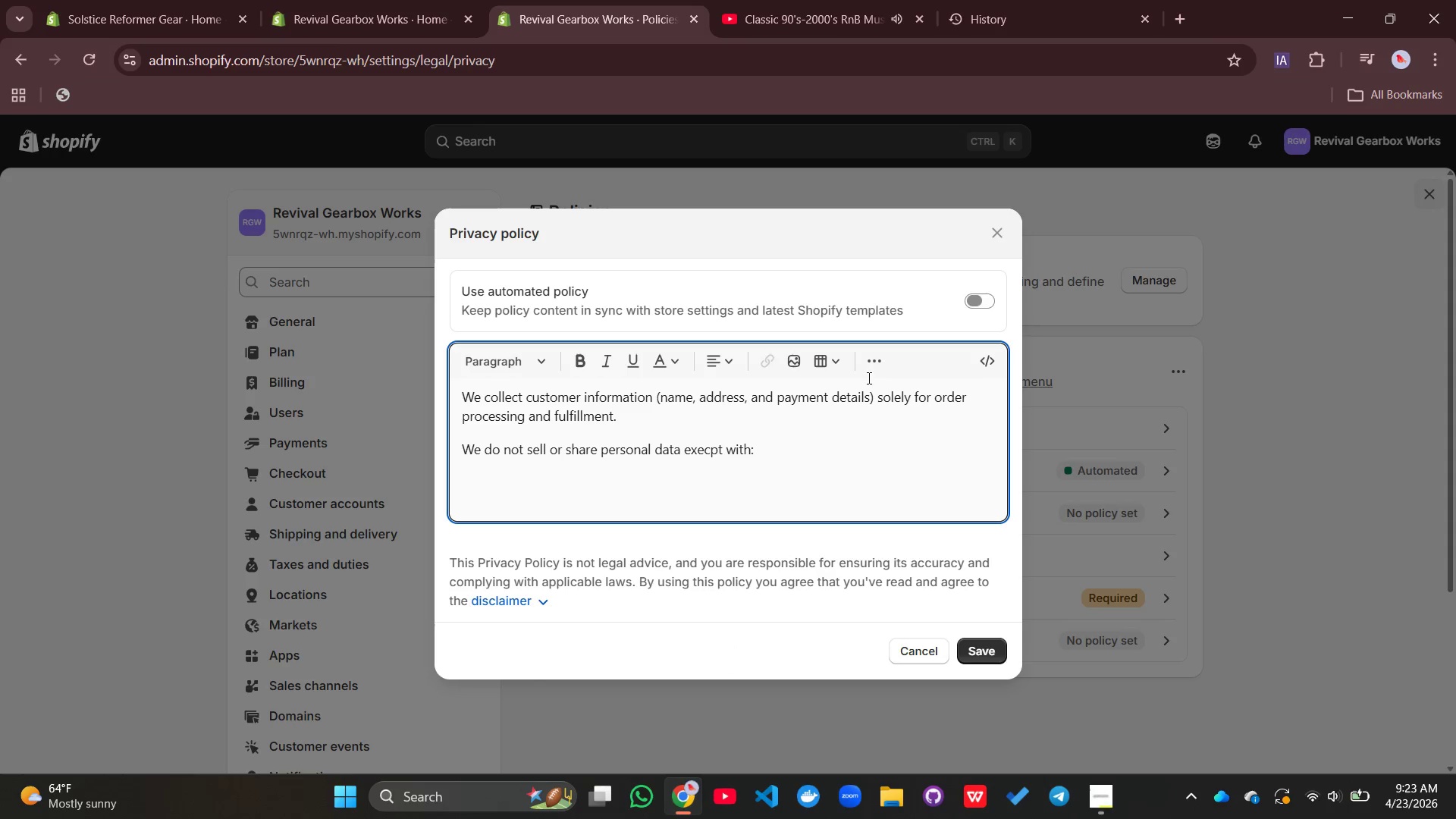 
left_click([868, 373])
 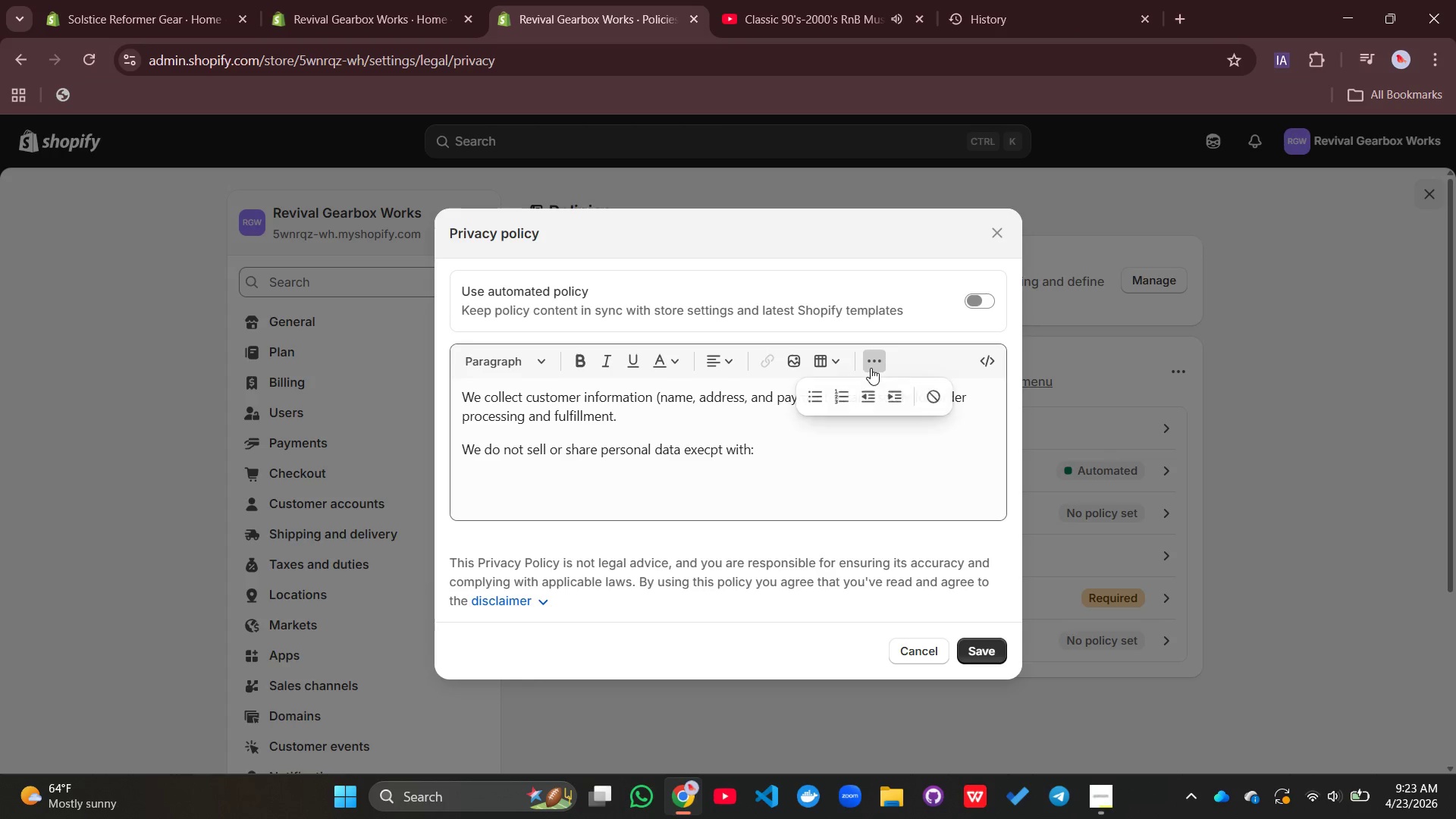 
left_click([871, 368])
 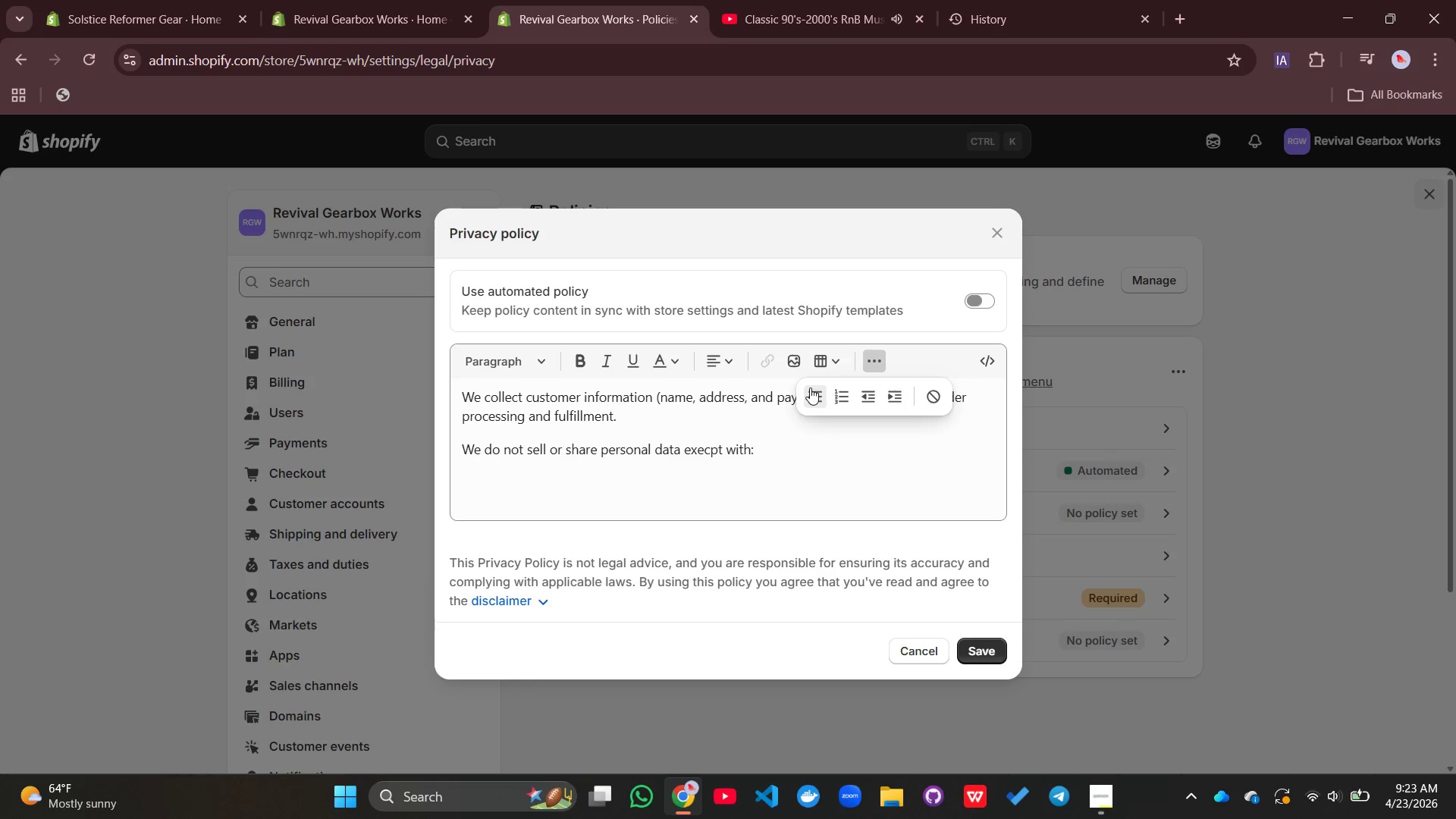 
left_click([810, 388])
 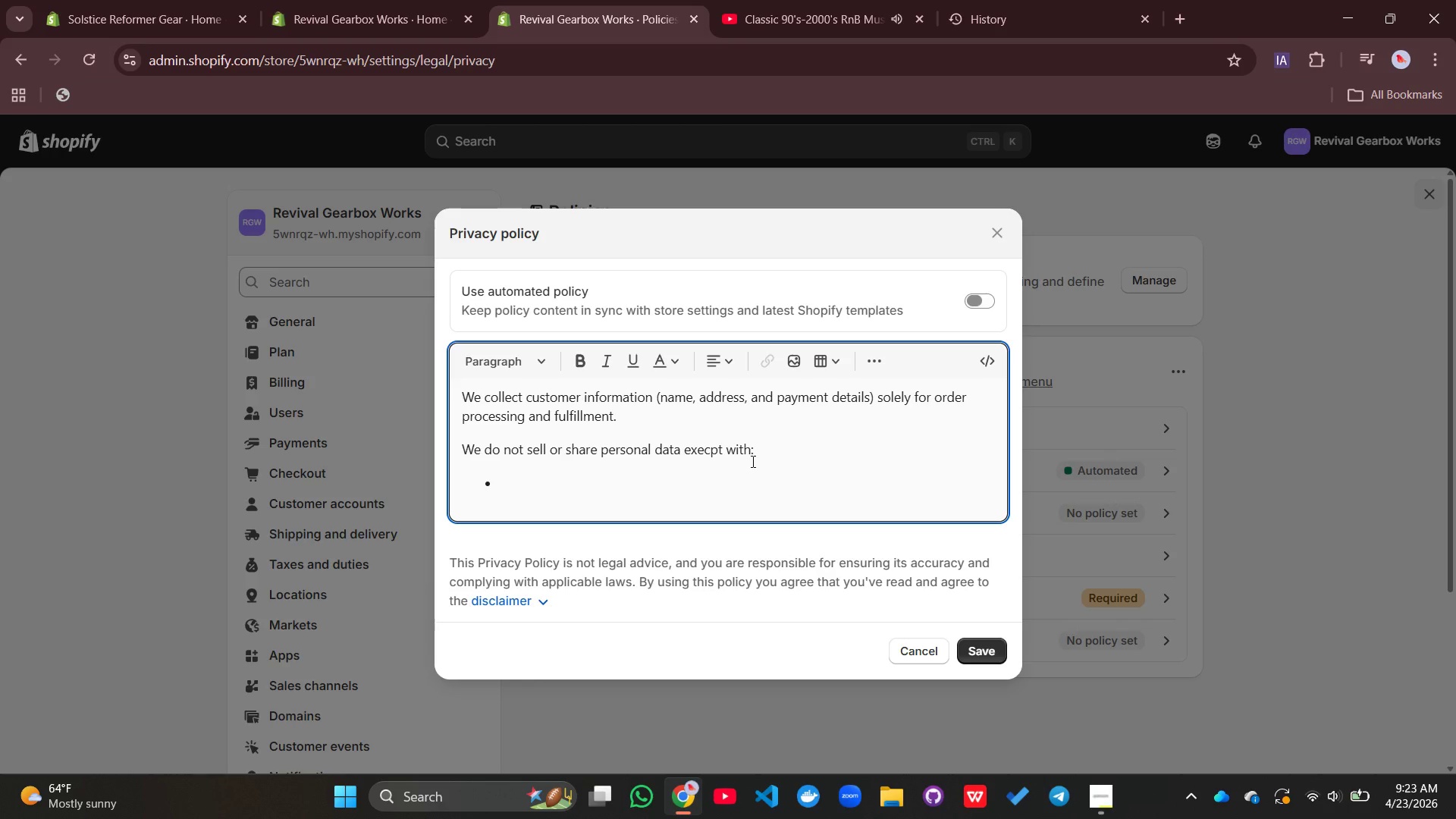 
type(Payment processors)
 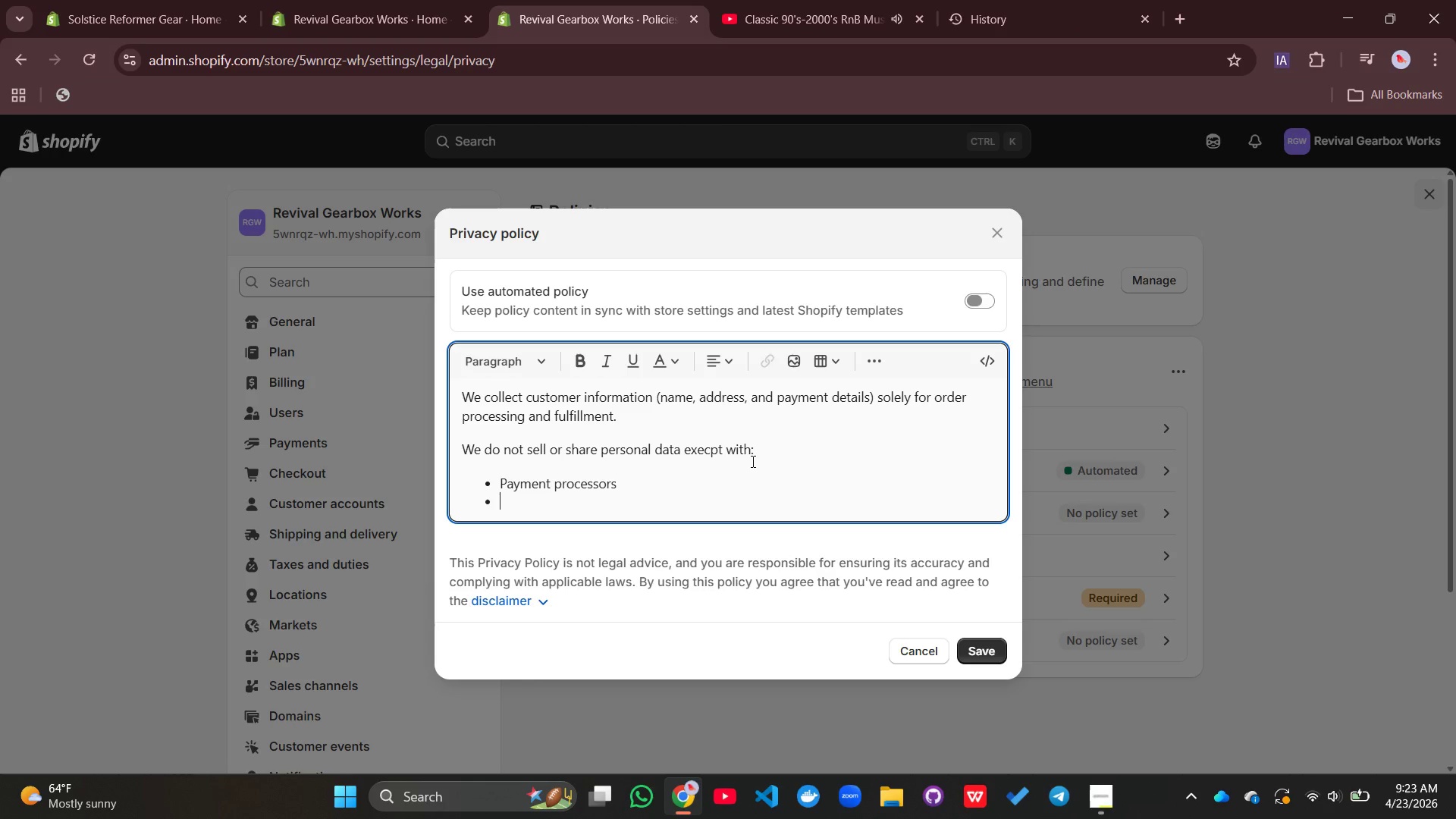 
key(Enter)
 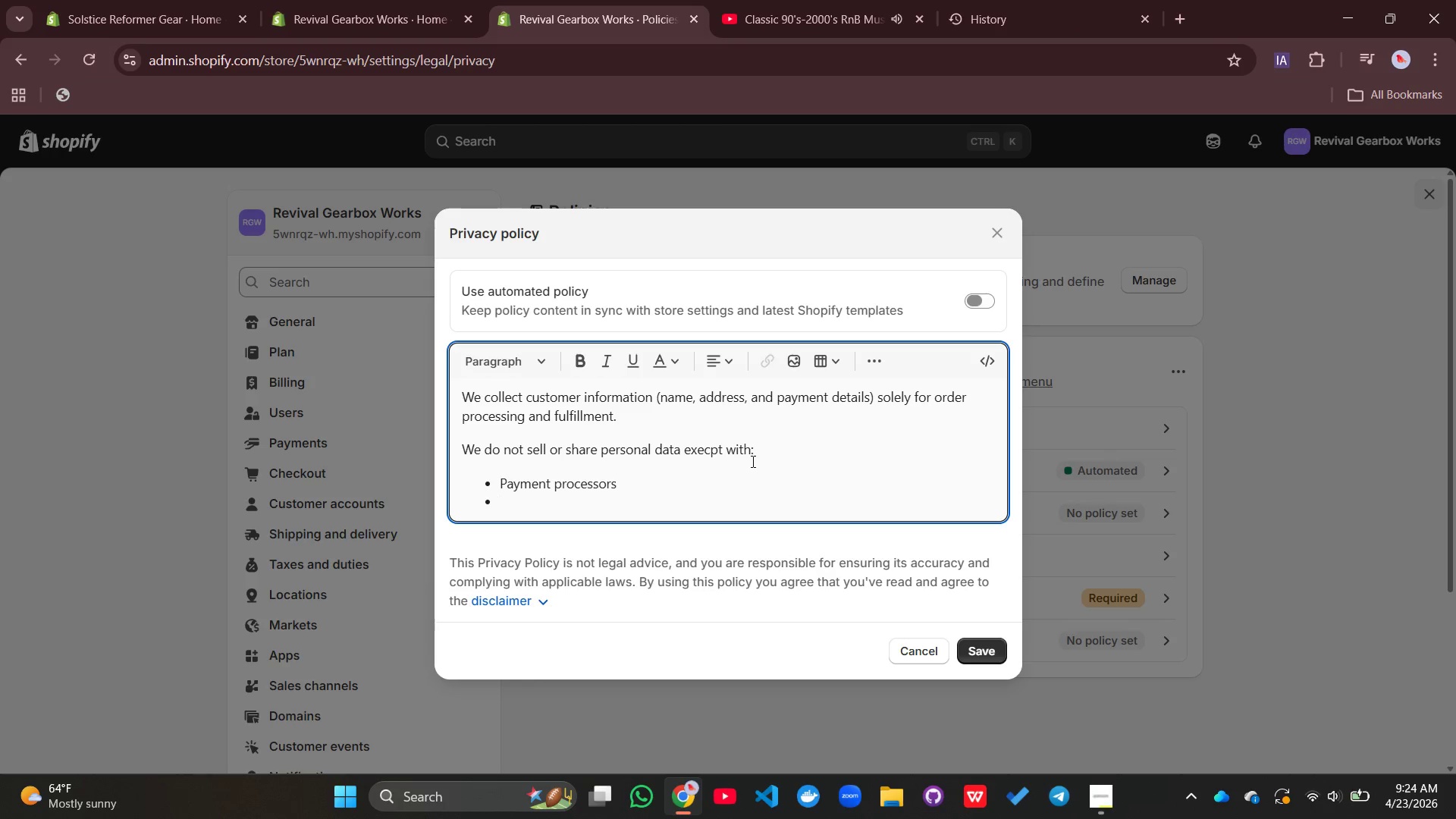 
type(Shipping carriers)
 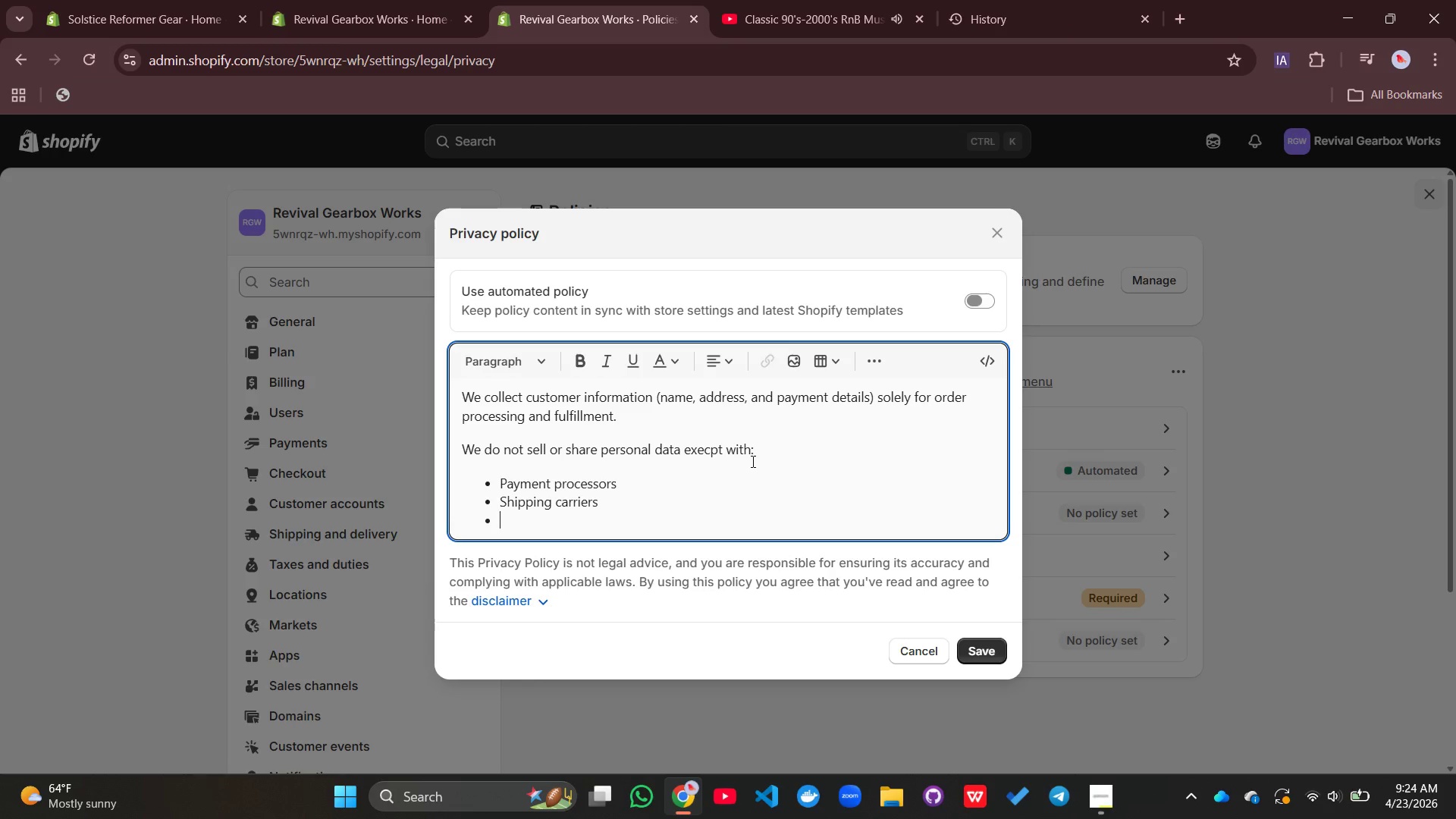 
key(Enter)
 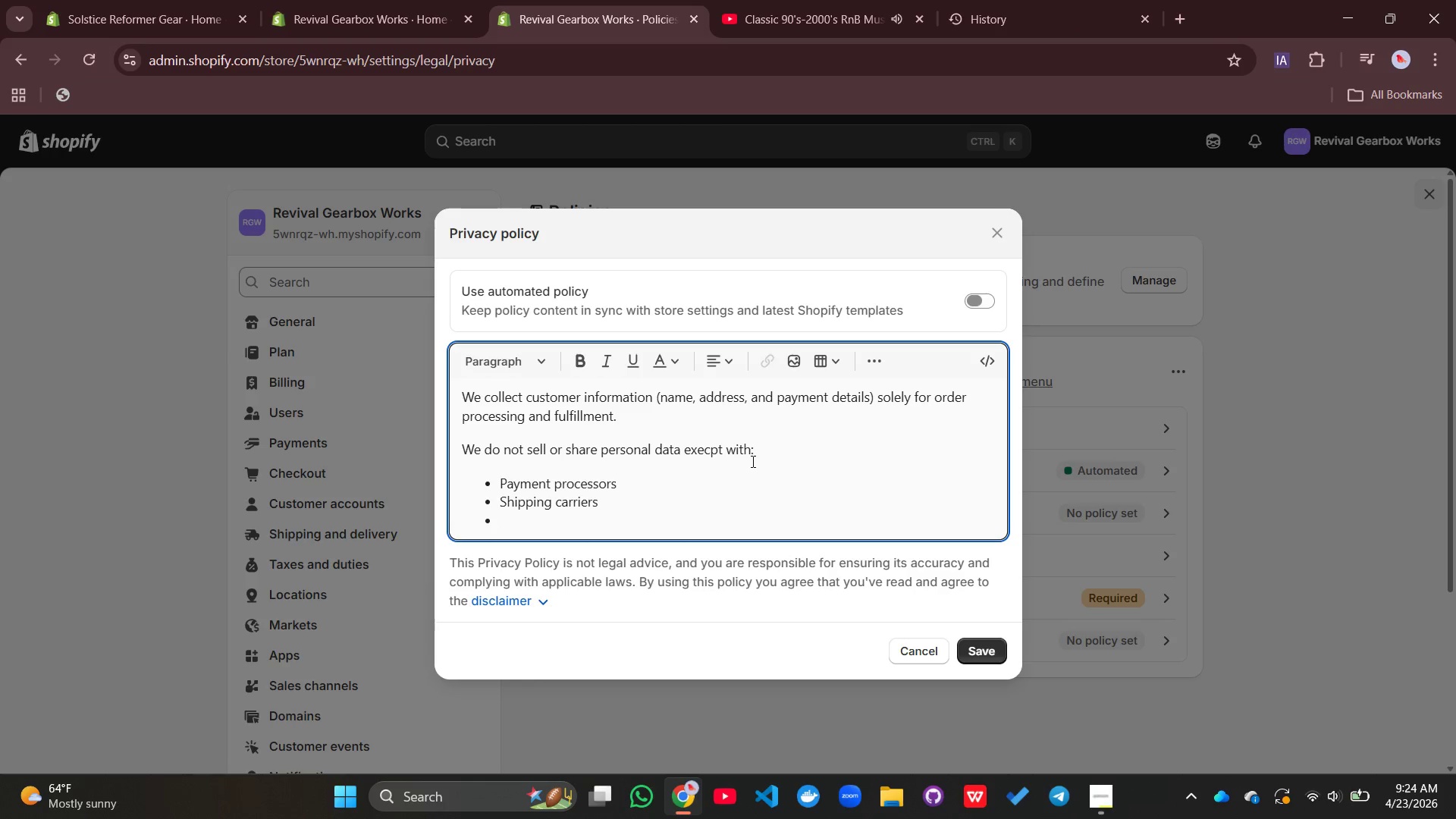 
type(Legal authorities when required)
 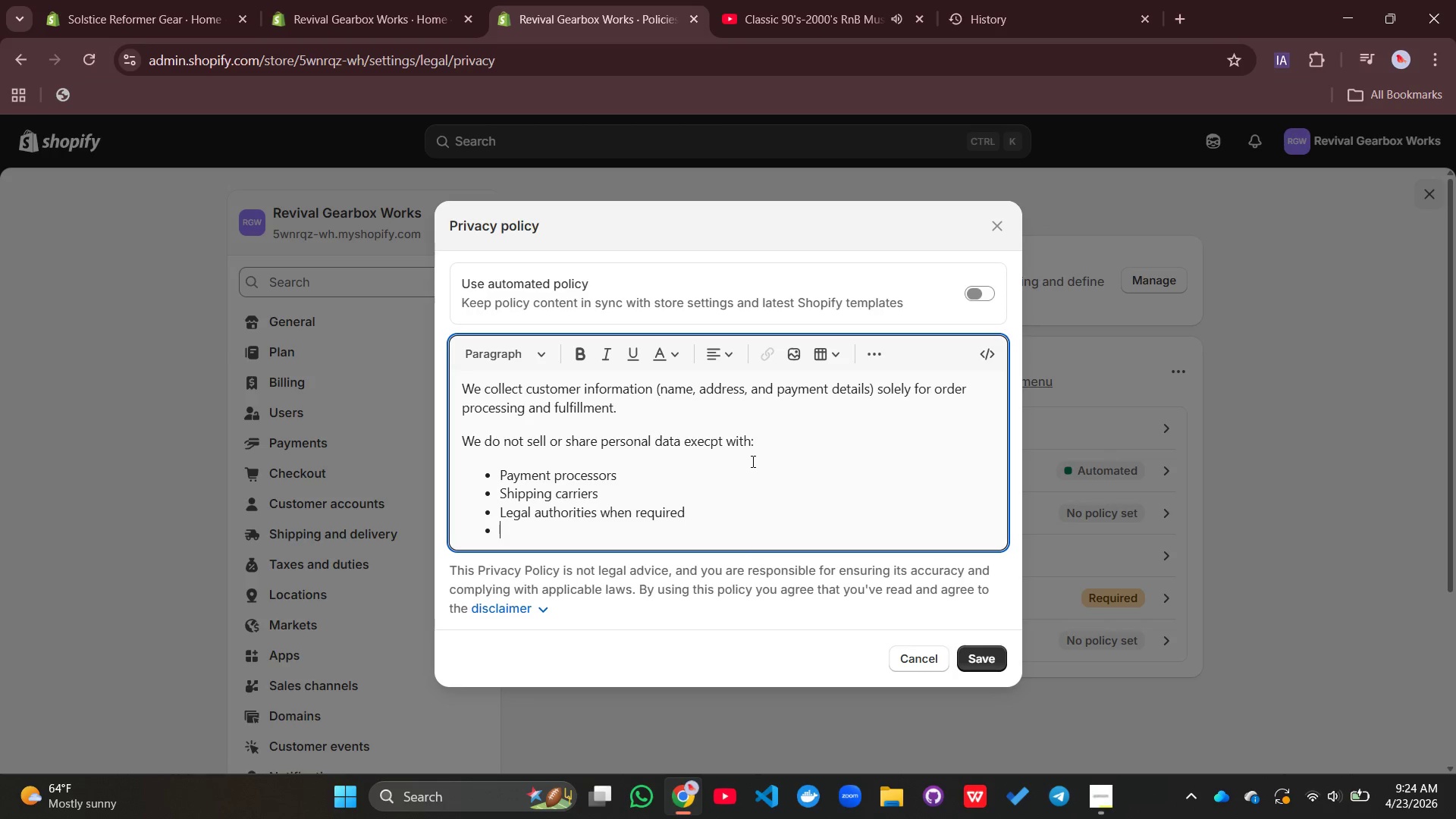 
key(Enter)
 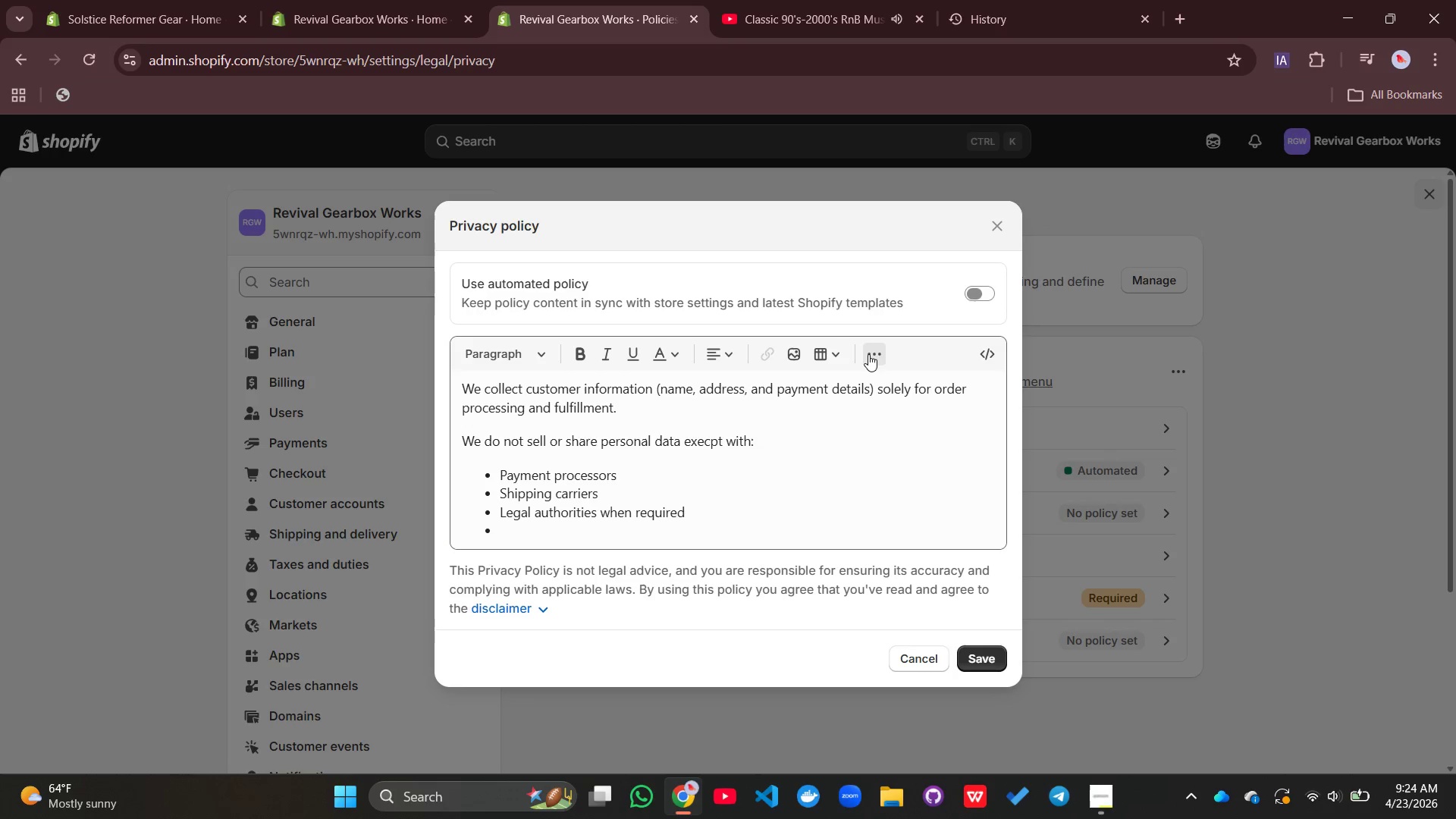 
left_click([868, 354])
 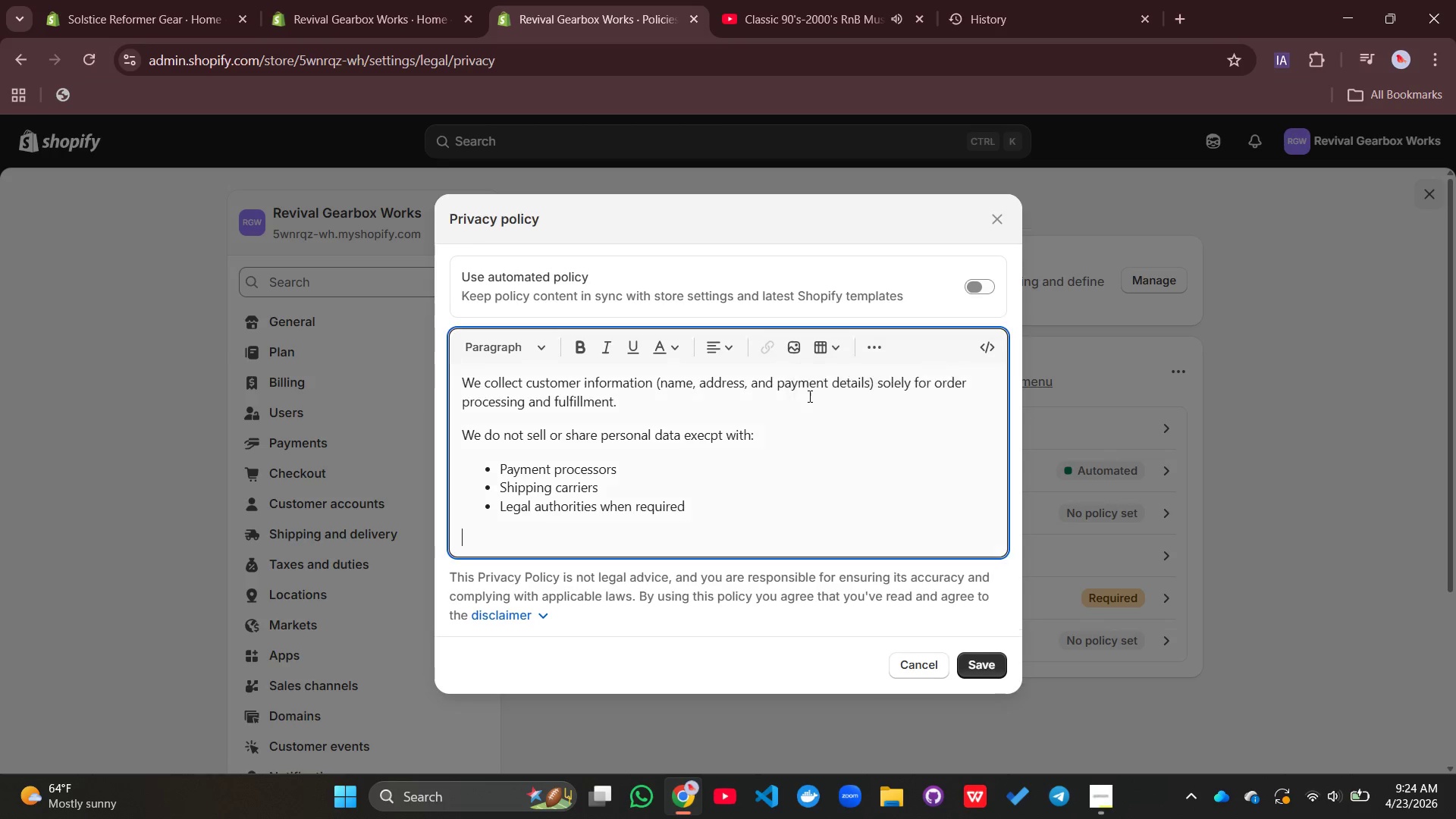 
left_click([808, 396])
 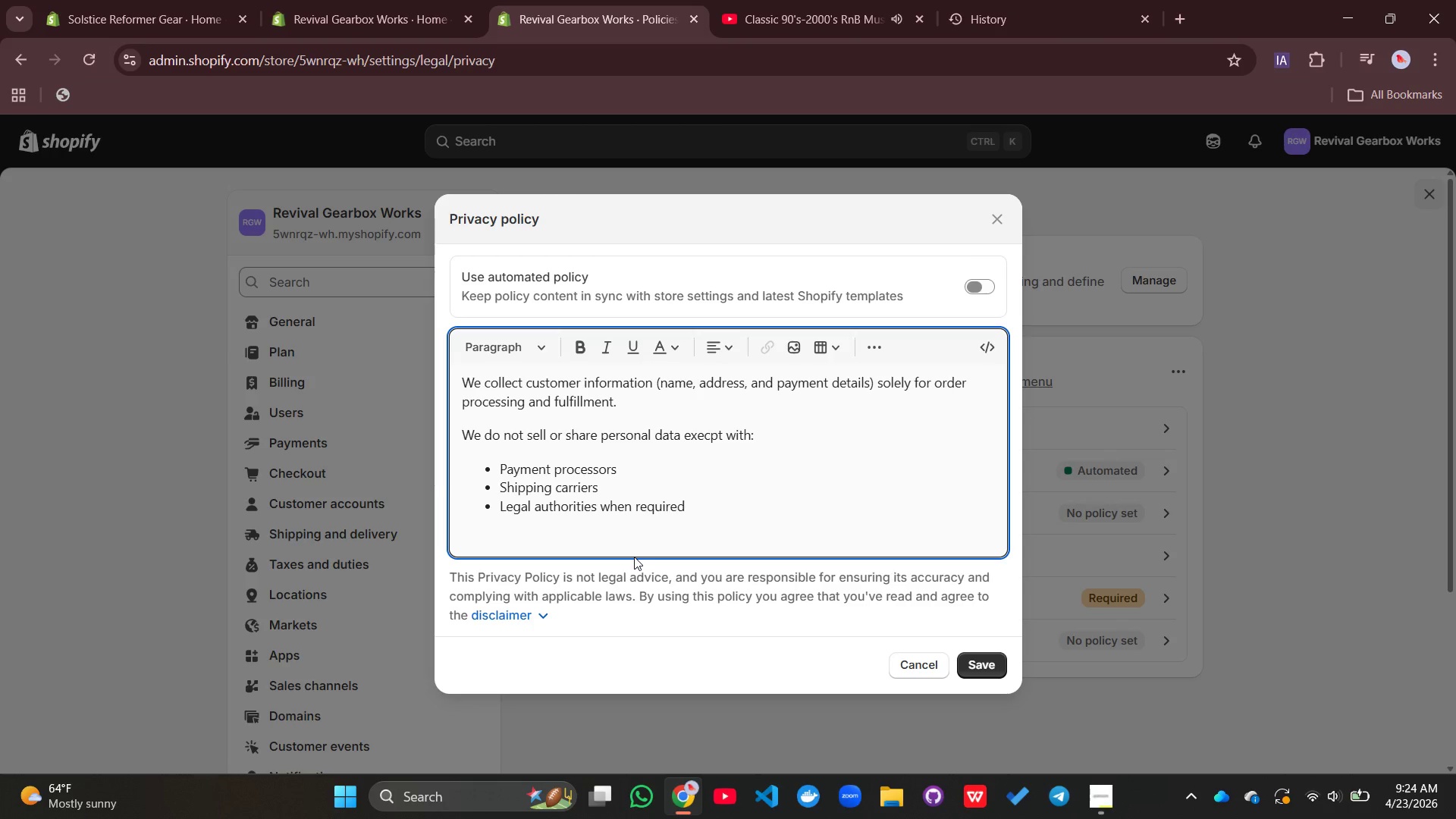 
type(All daata is )
 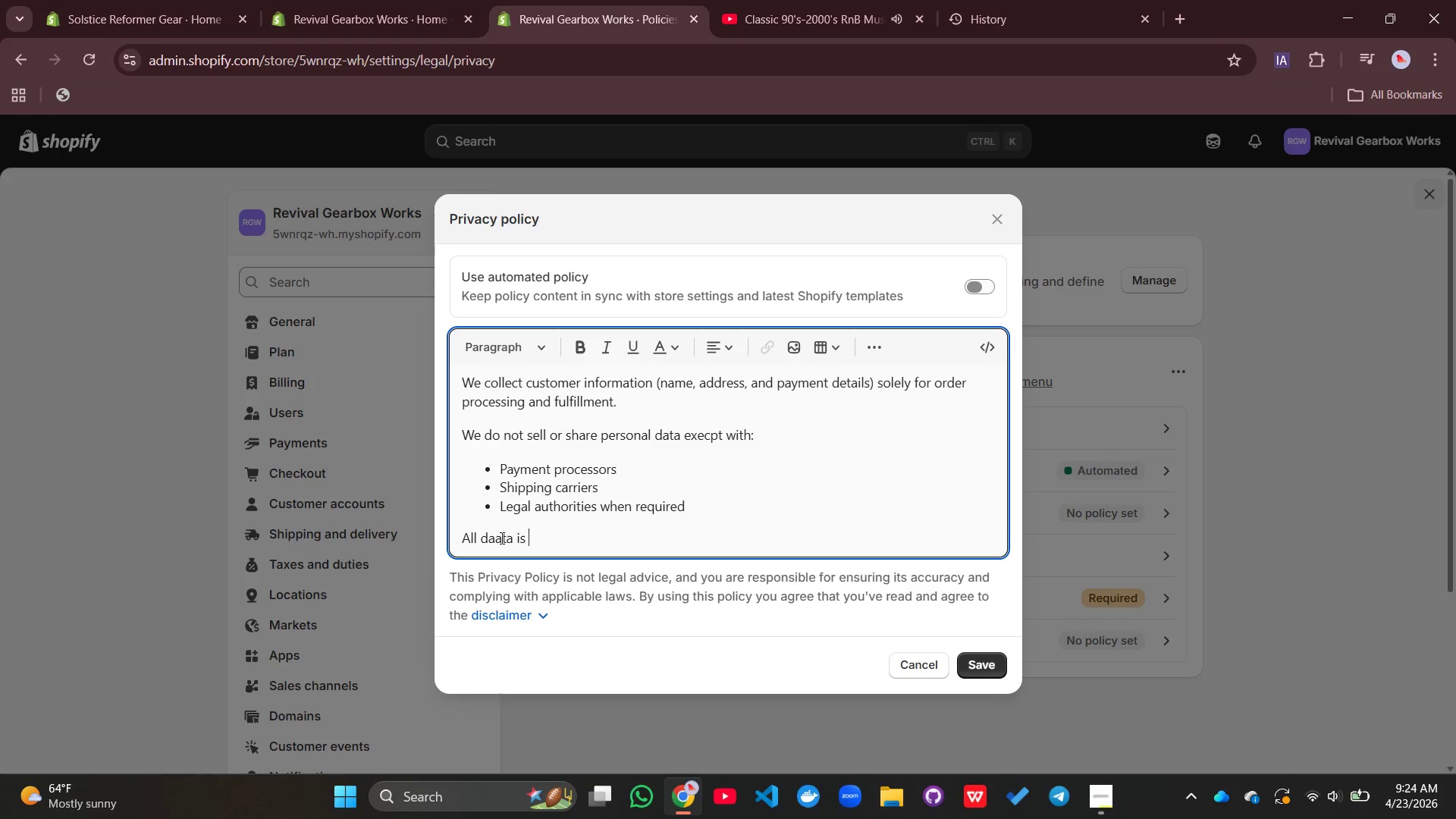 
left_click([497, 538])
 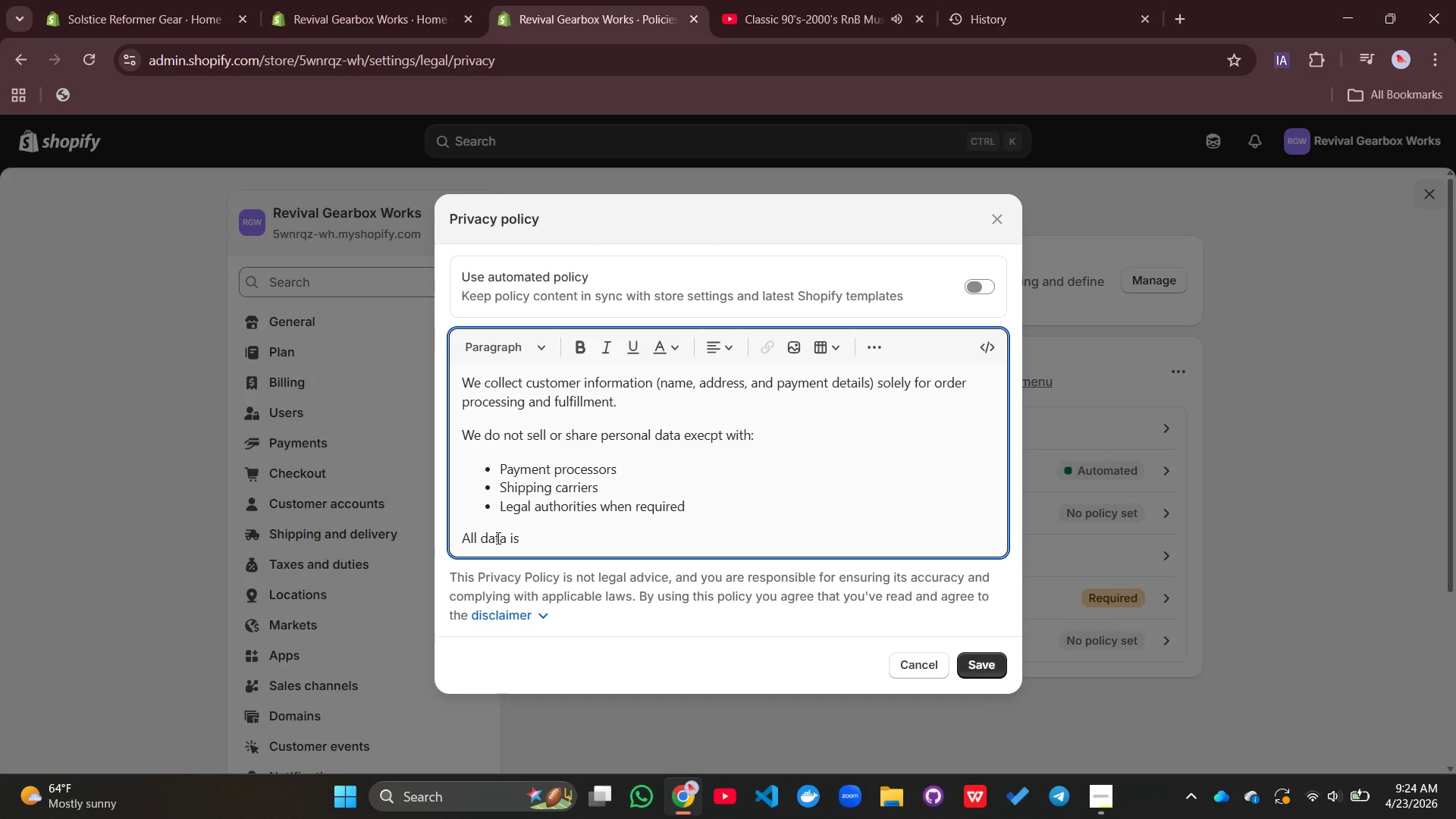 
key(Backspace)
 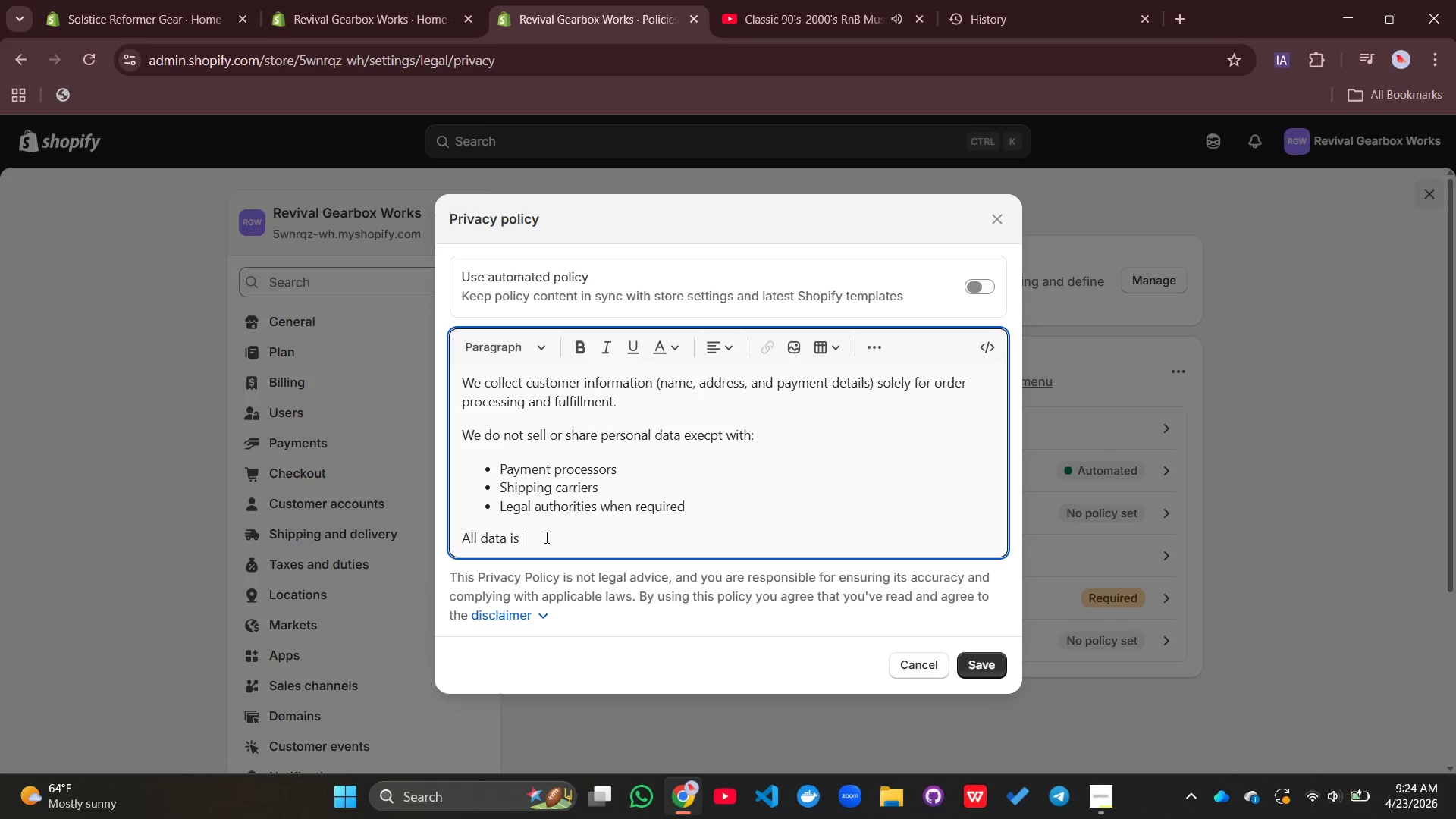 
left_click([545, 537])
 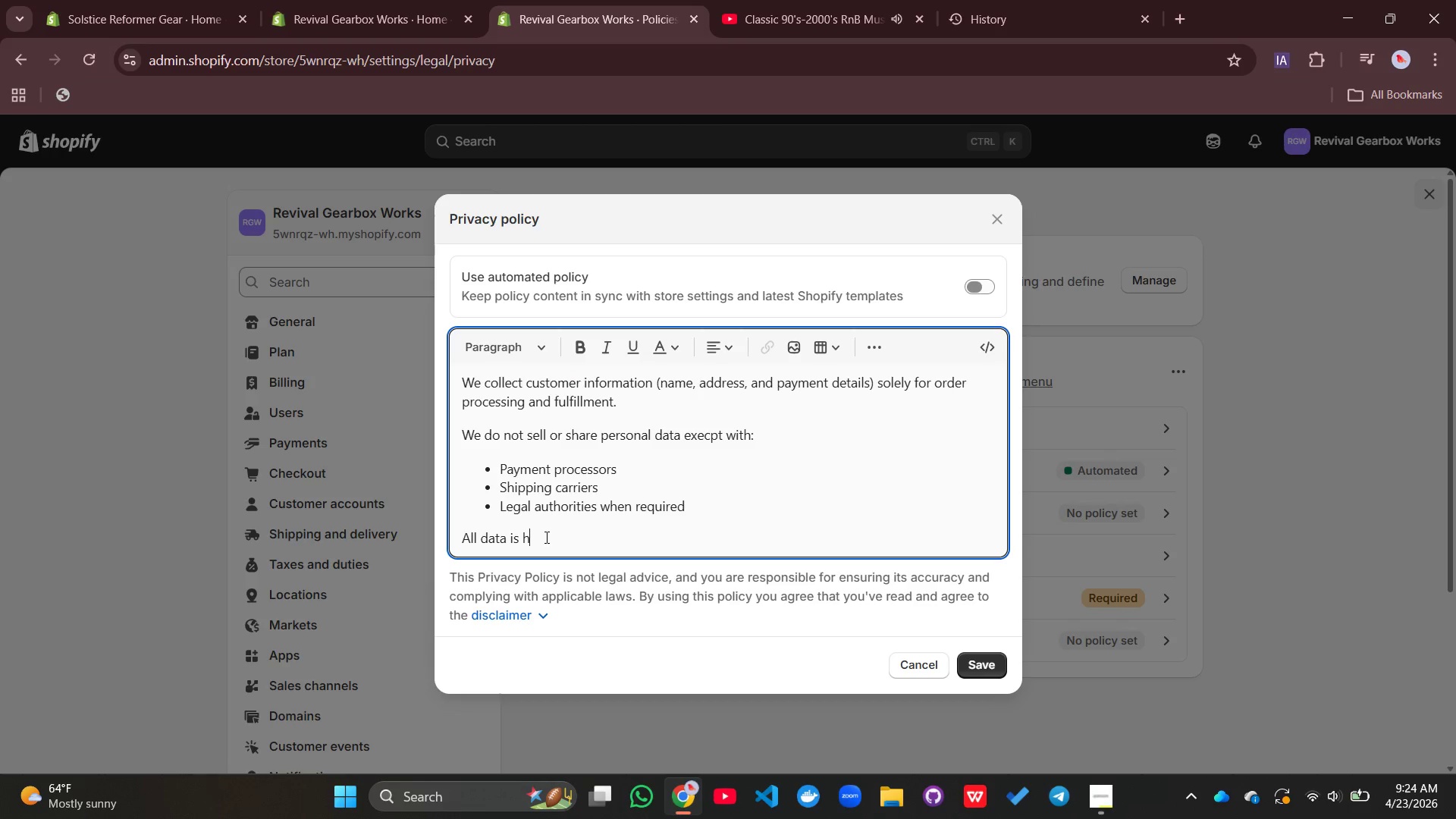 
type(handled in accordance with applicabe)
key(Backspace)
type(l)
key(Backspace)
key(Backspace)
type(ble data protection standar)
 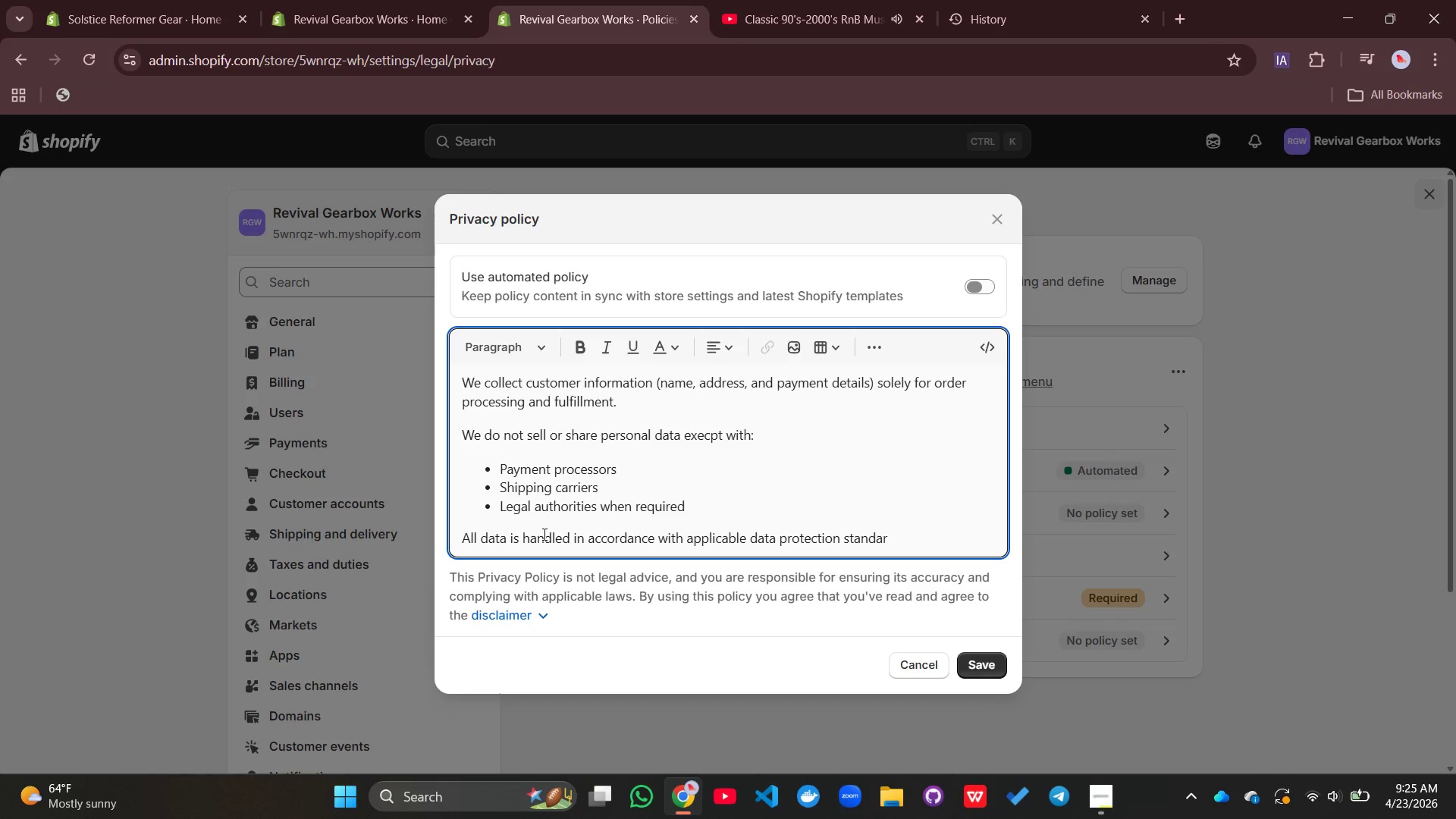 
type(ds.)
 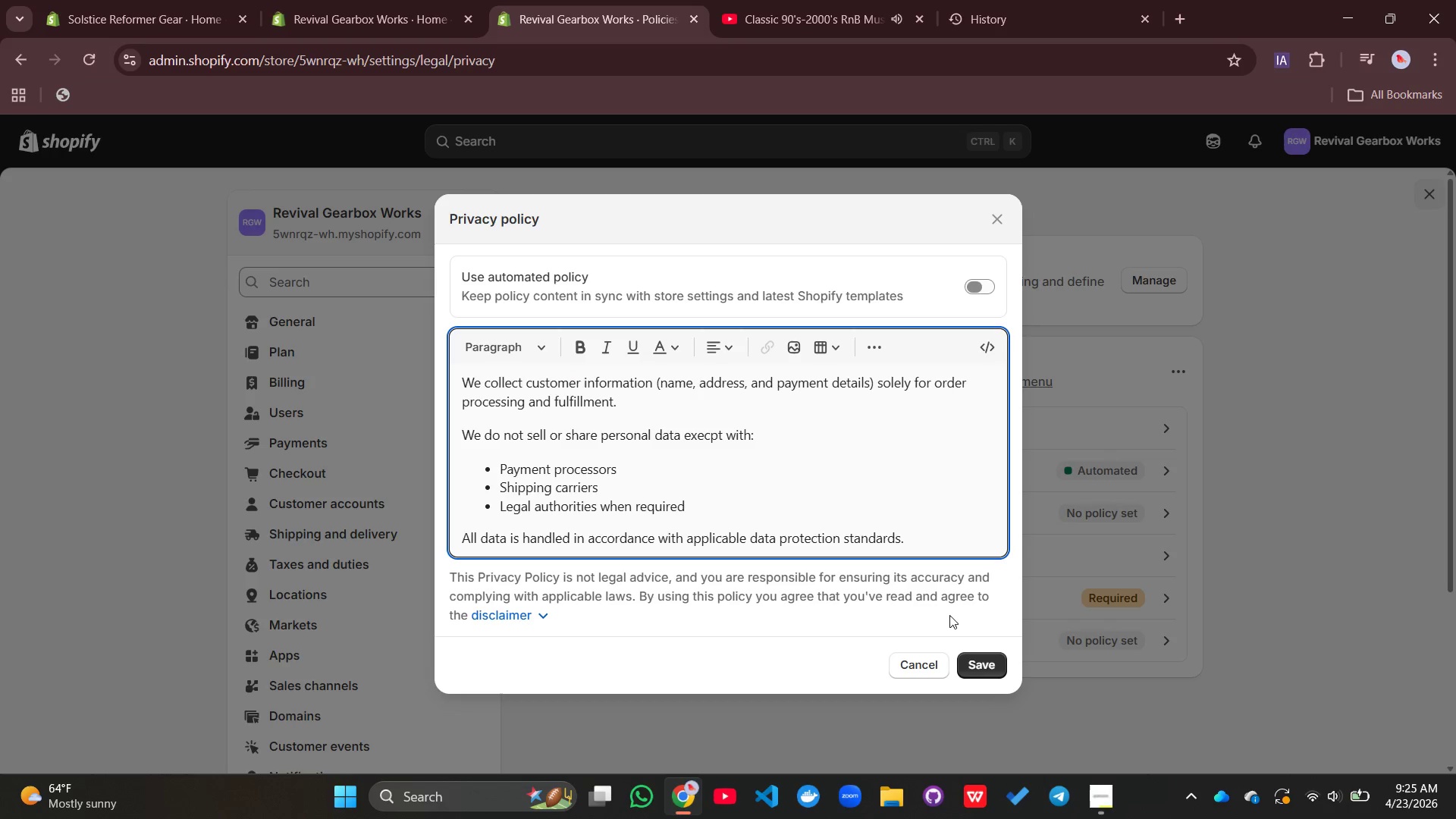 
left_click([976, 654])
 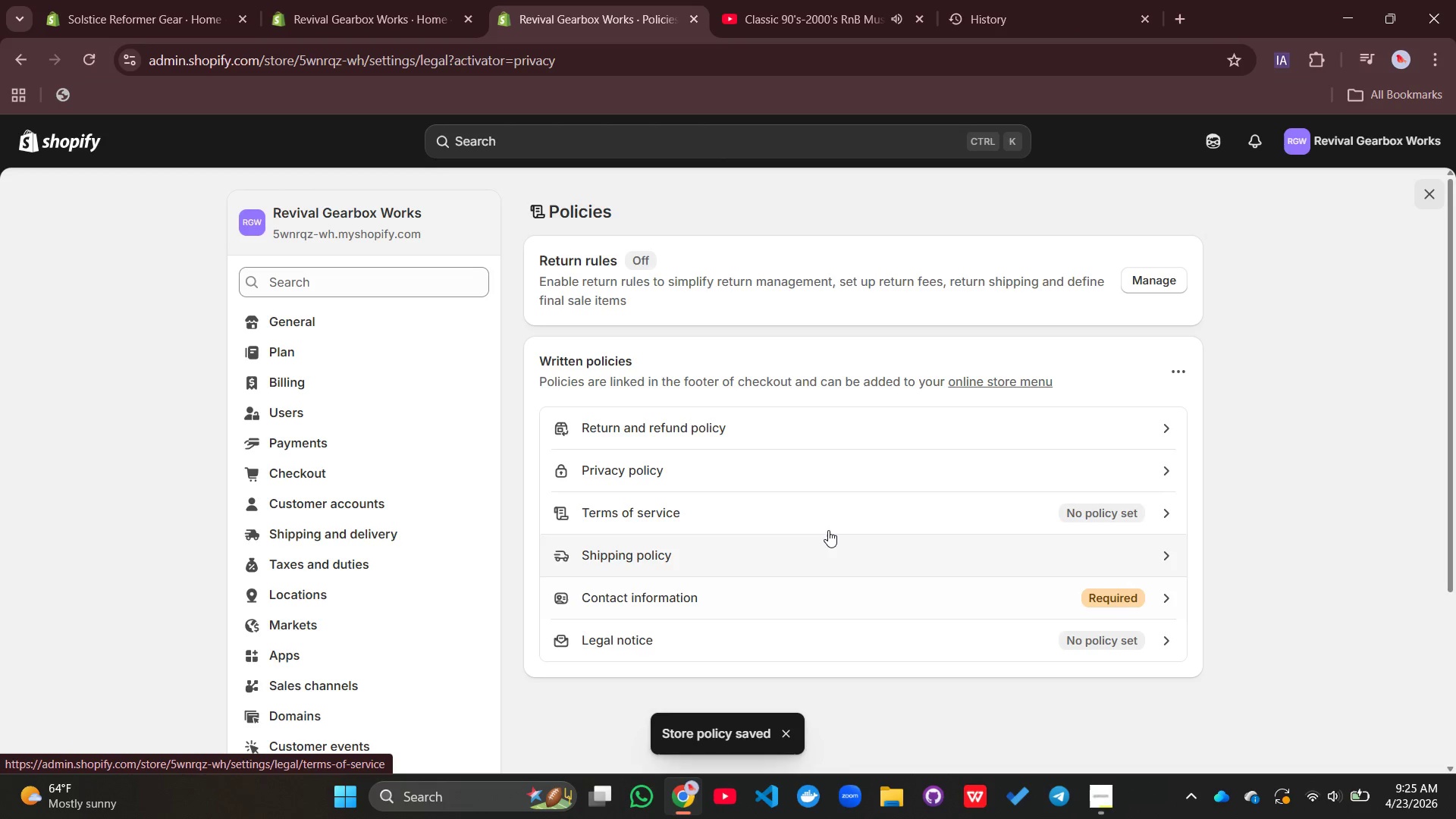 
left_click([805, 517])
 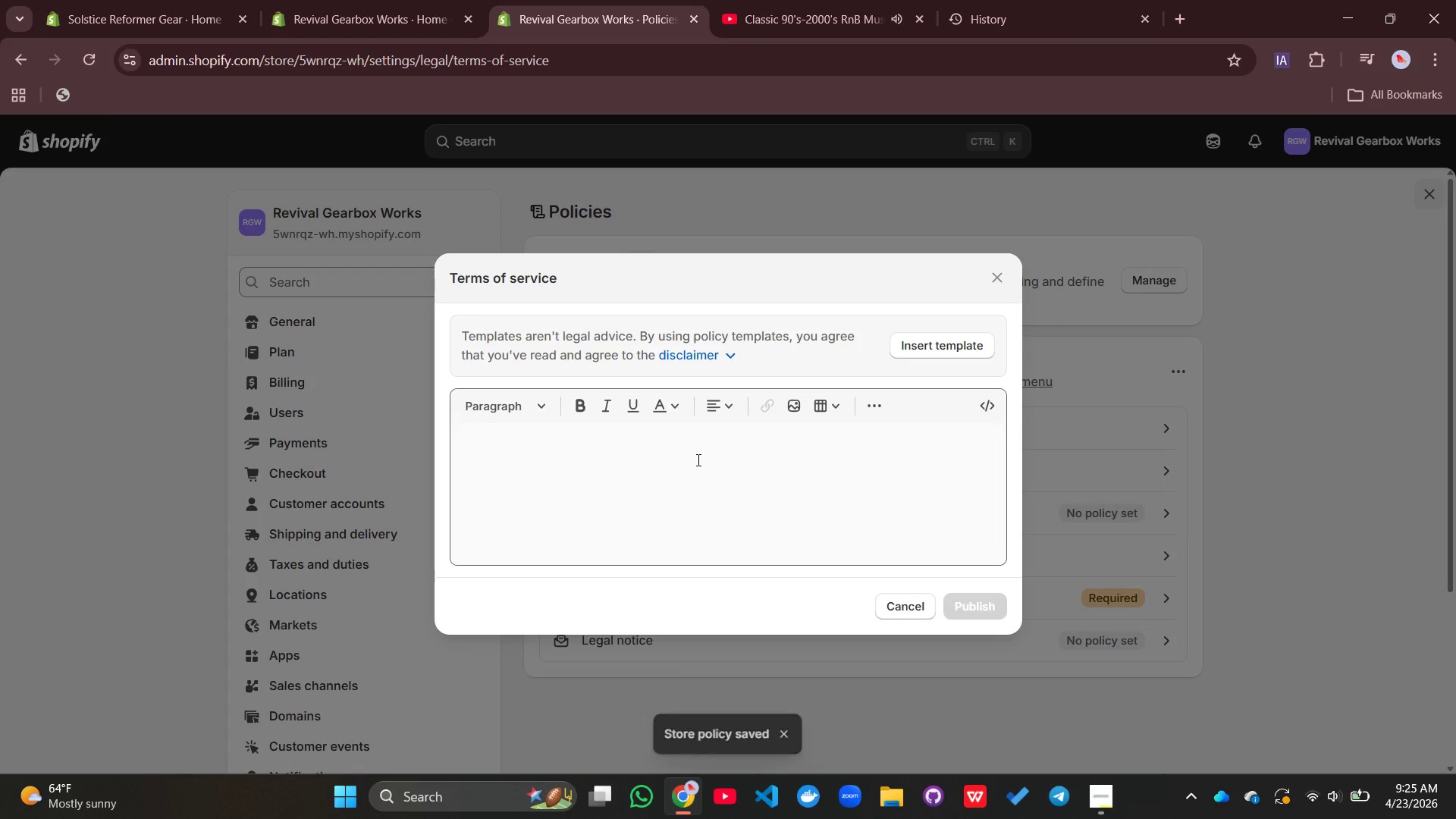 
left_click([697, 460])
 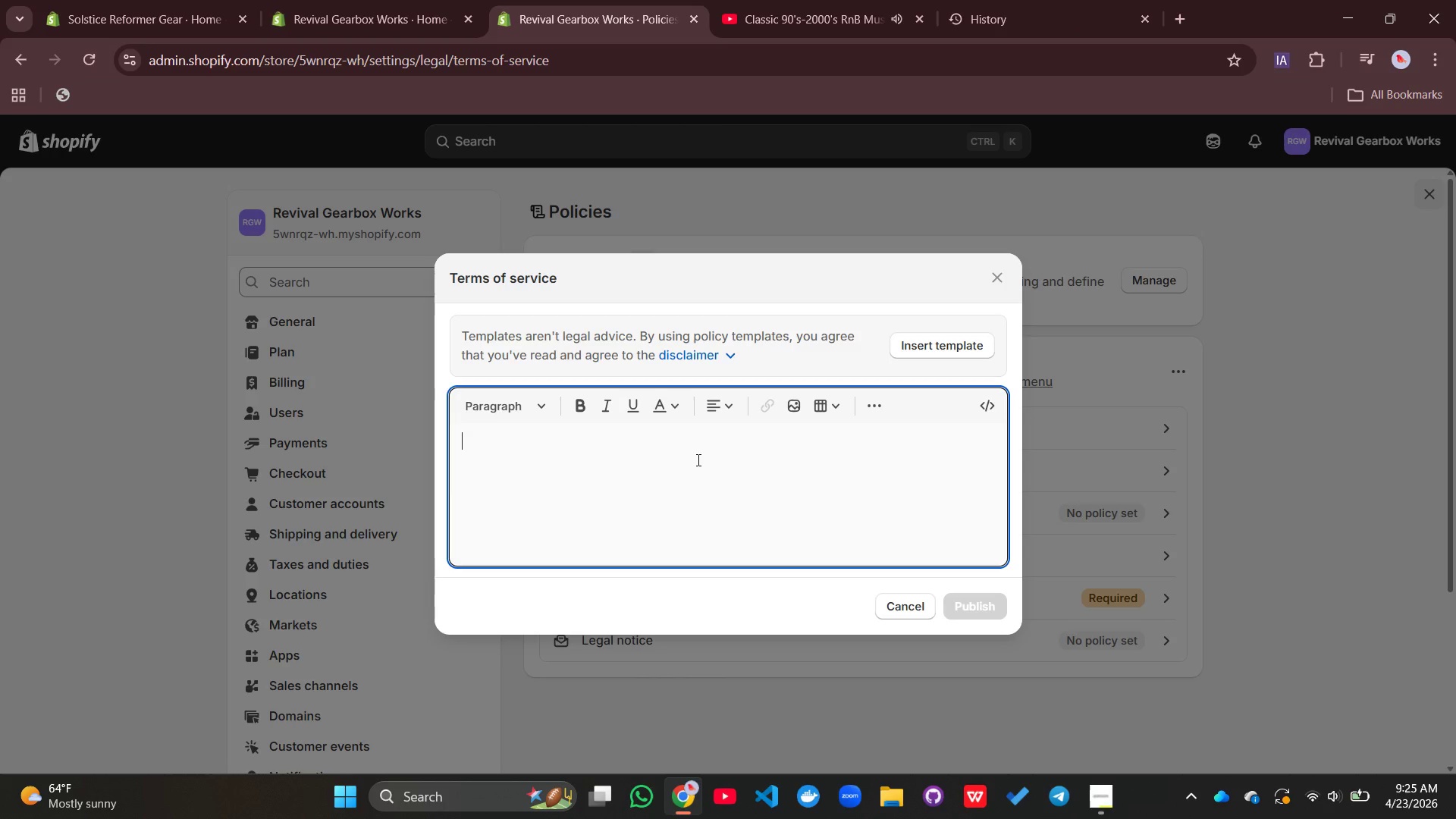 
wait(5.47)
 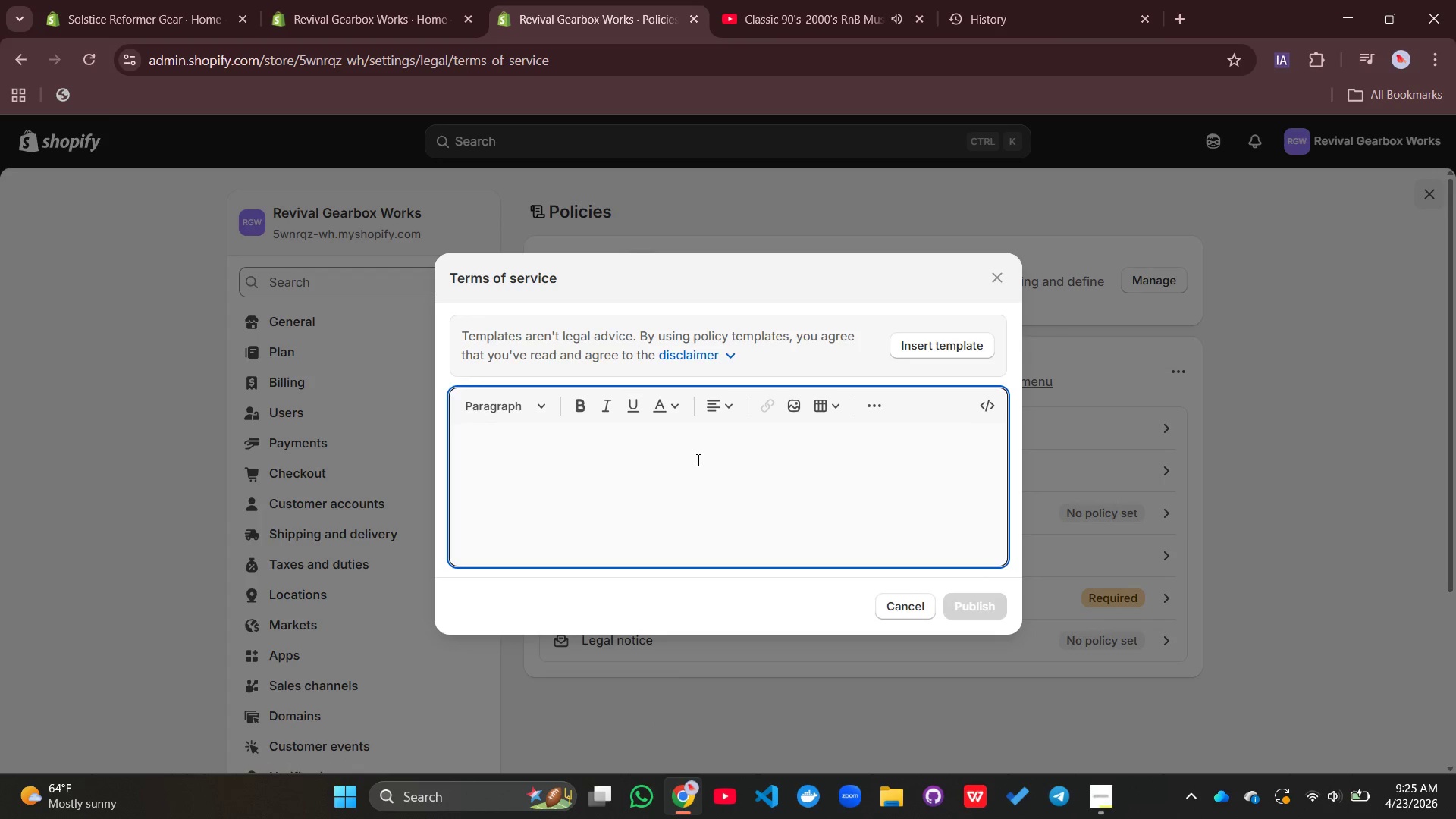 
type(By using this store, you agree:)
 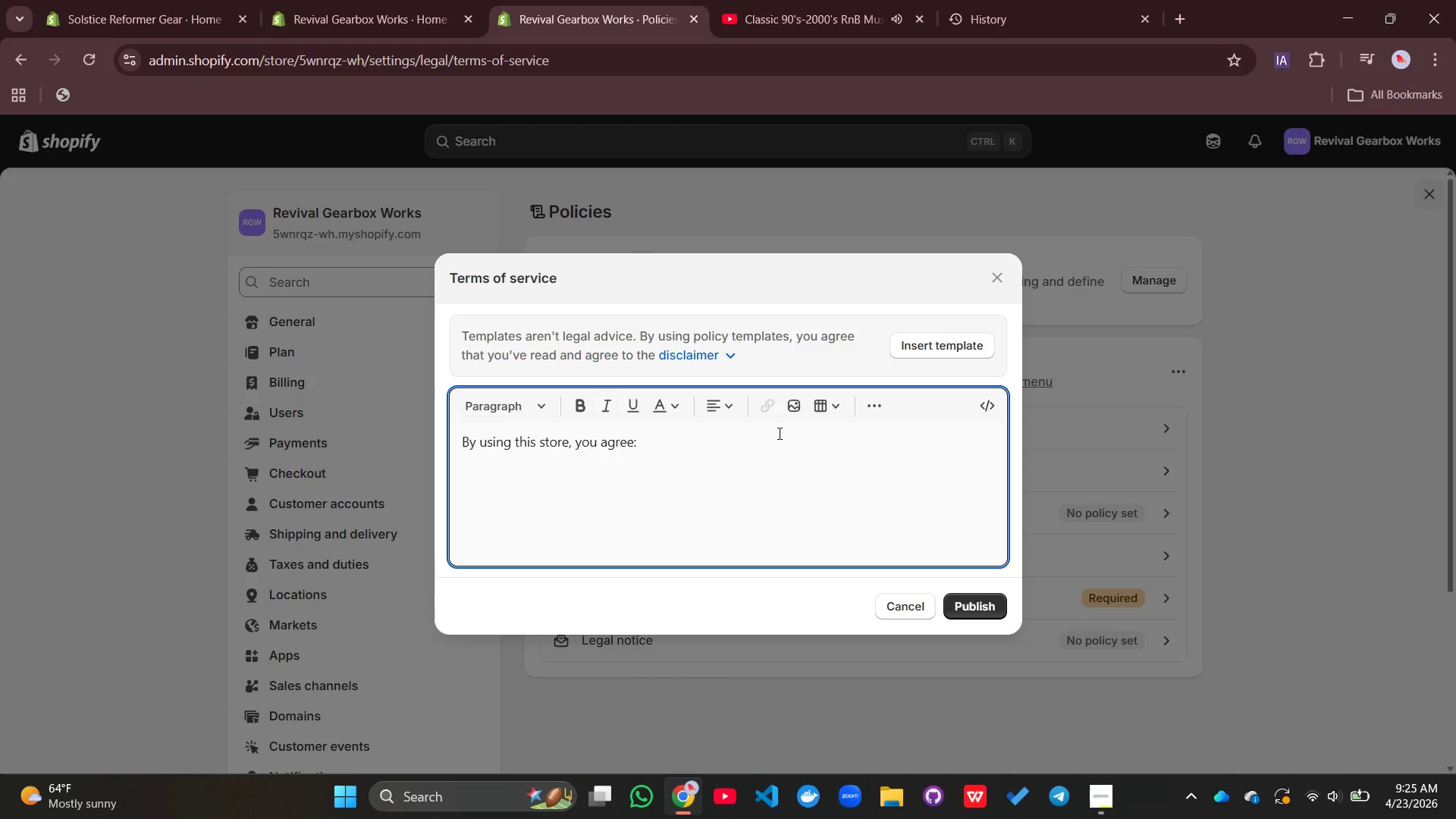 
 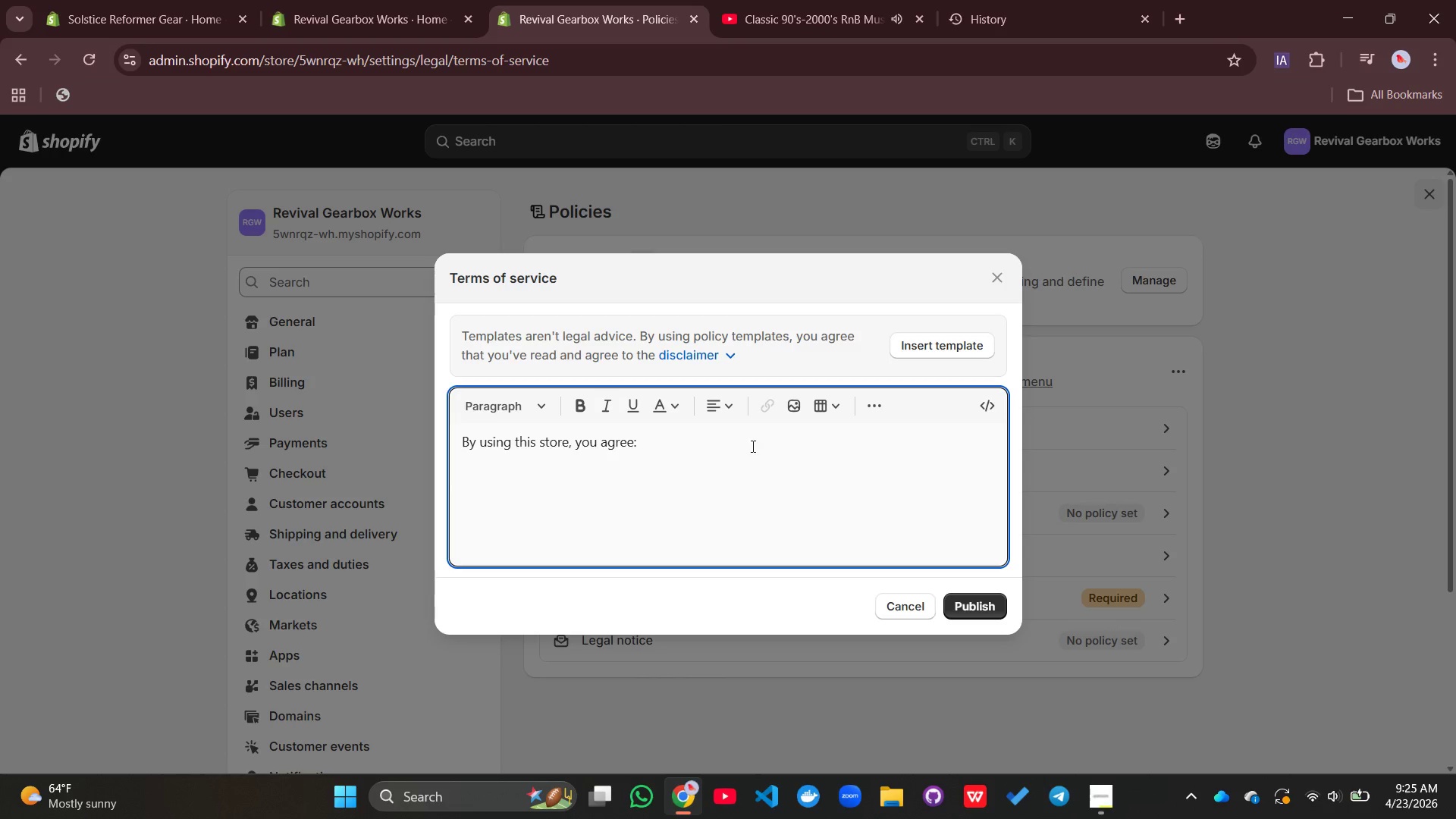 
key(Enter)
 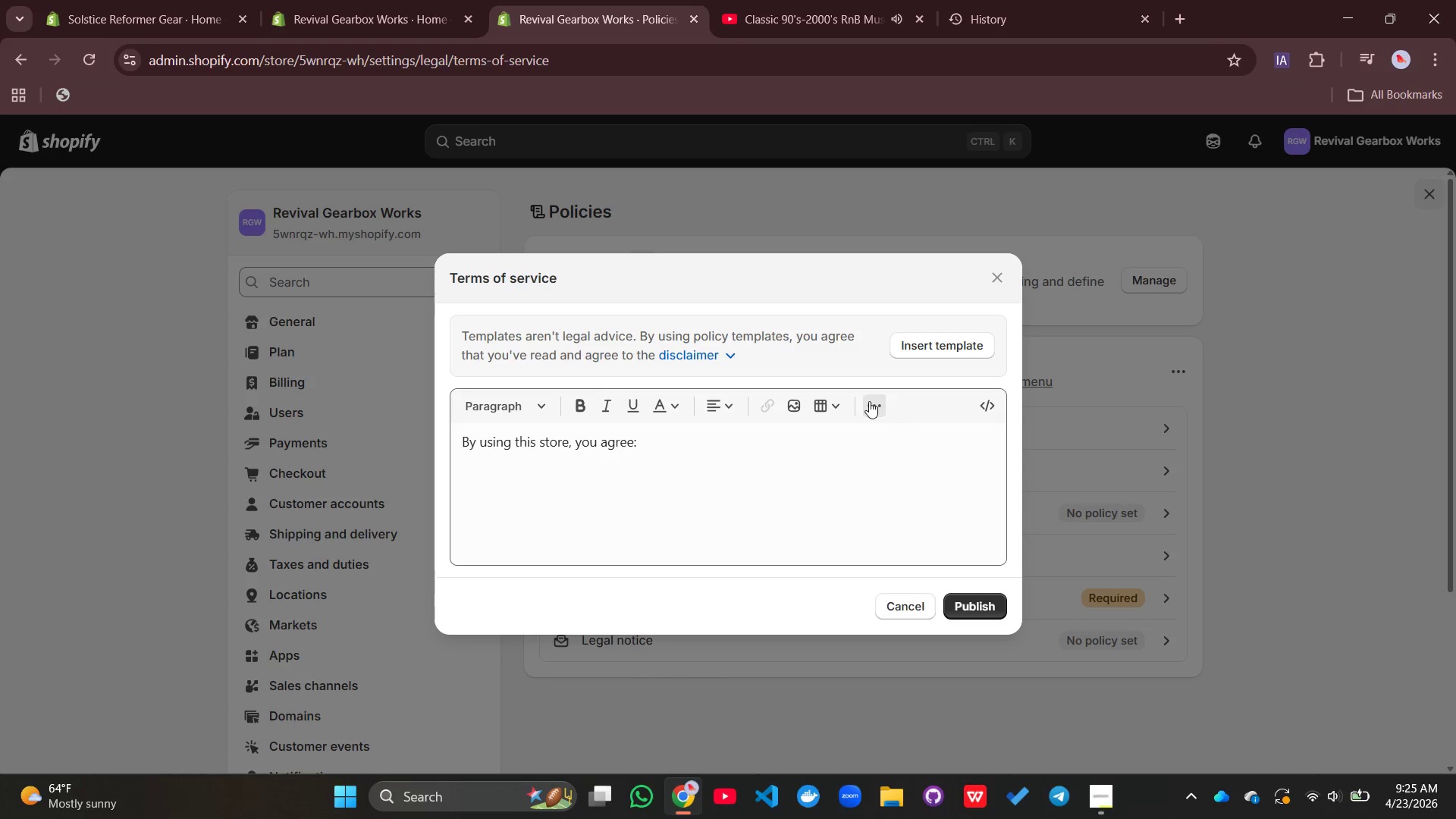 
left_click([869, 401])
 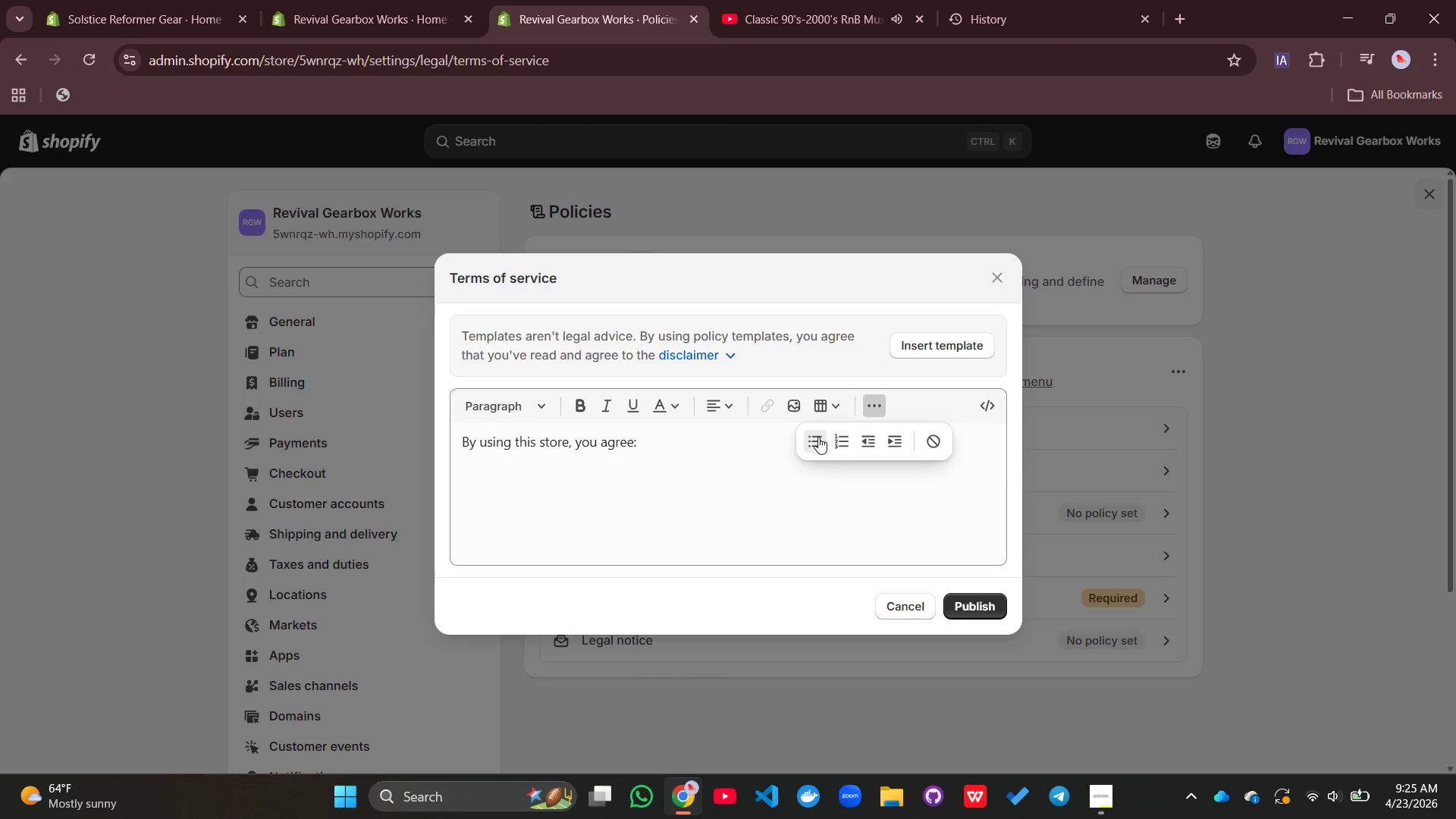 
left_click([818, 437])
 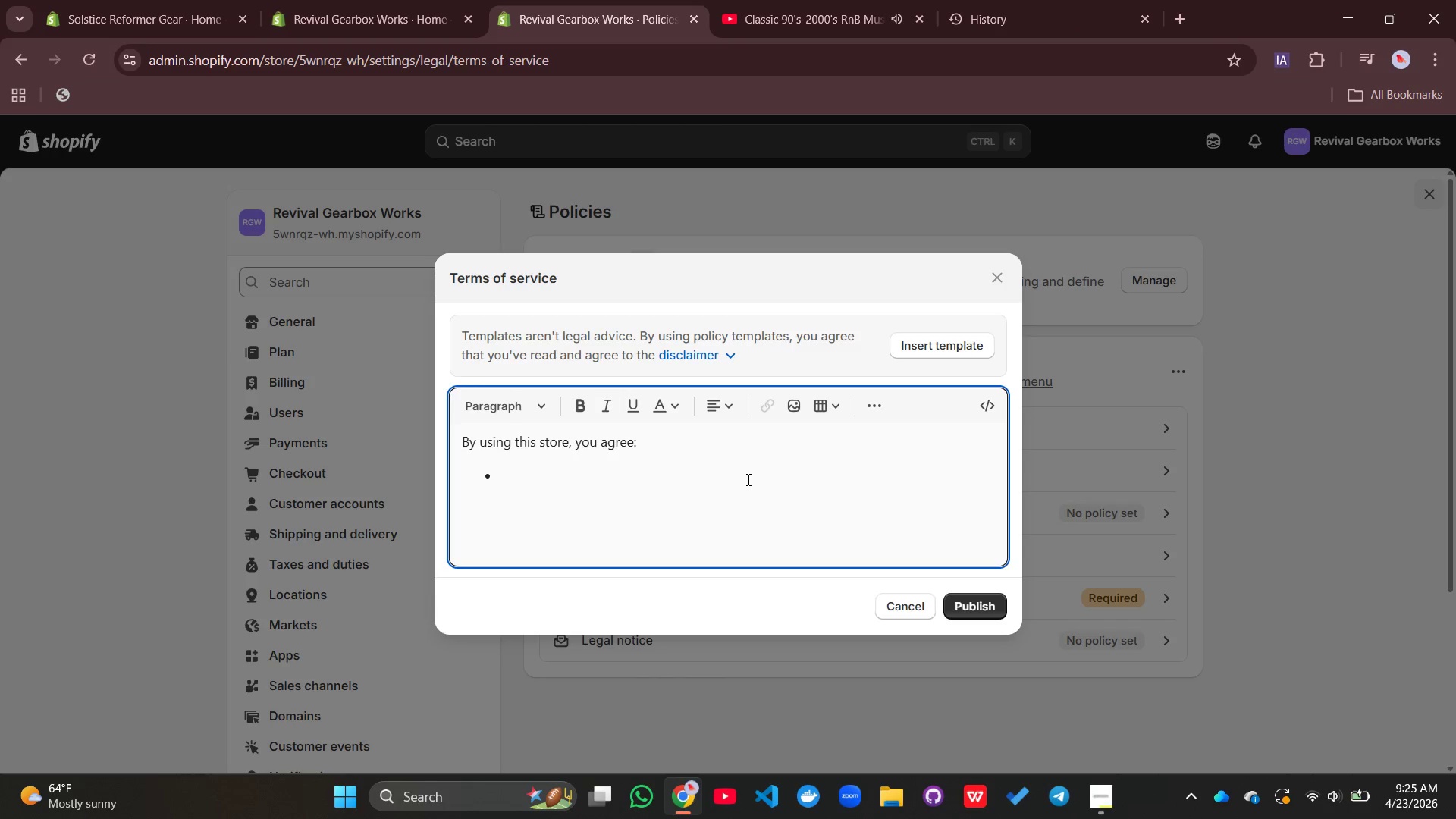 
type(Produts)
key(Backspace)
key(Backspace)
type(cts are intended for lawful automative ser)
key(Backspace)
key(Backspace)
key(Backspace)
type(restoration and maintan)
key(Backspace)
key(Backspace)
type(enance)
 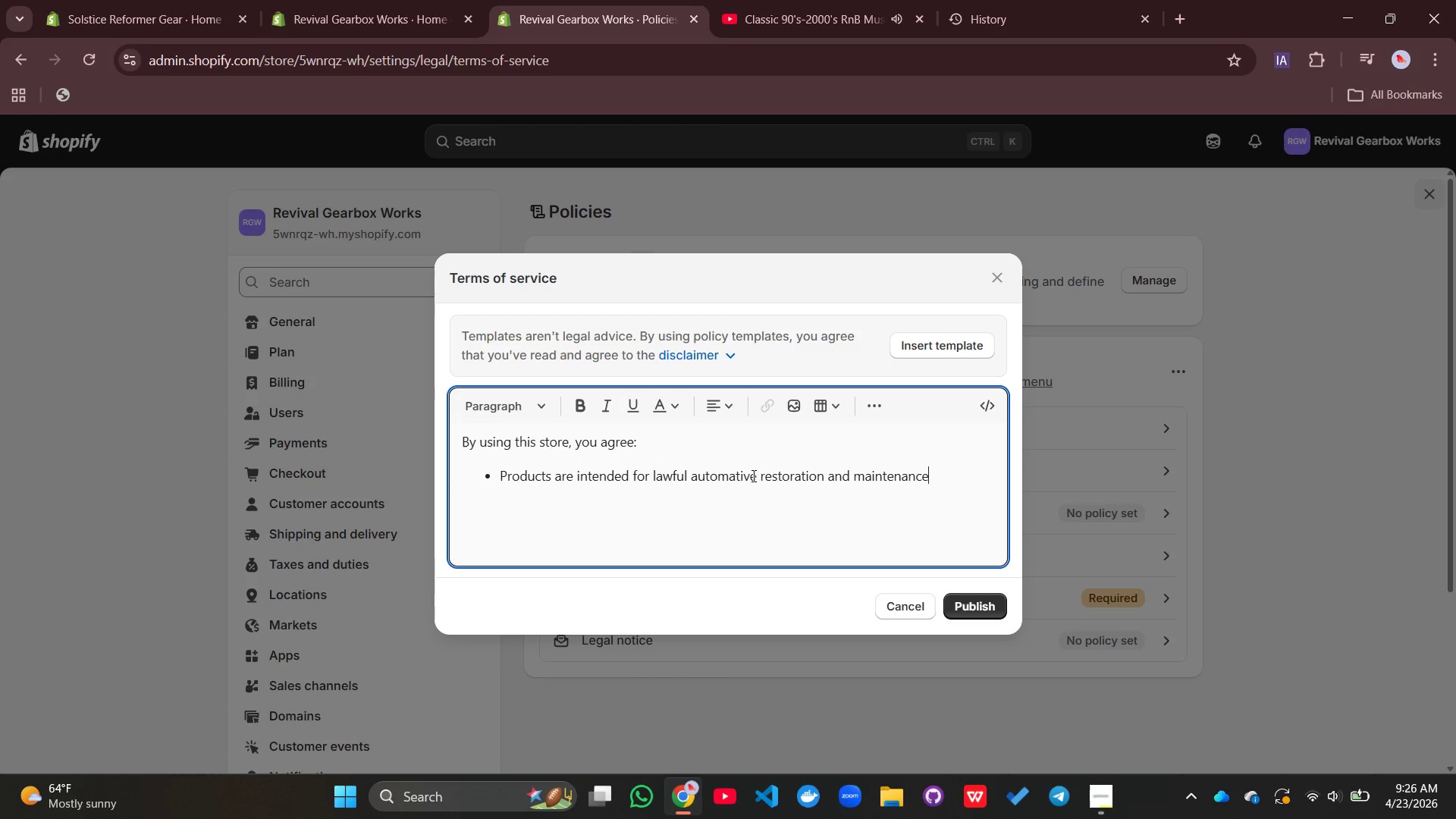 
key(Enter)
 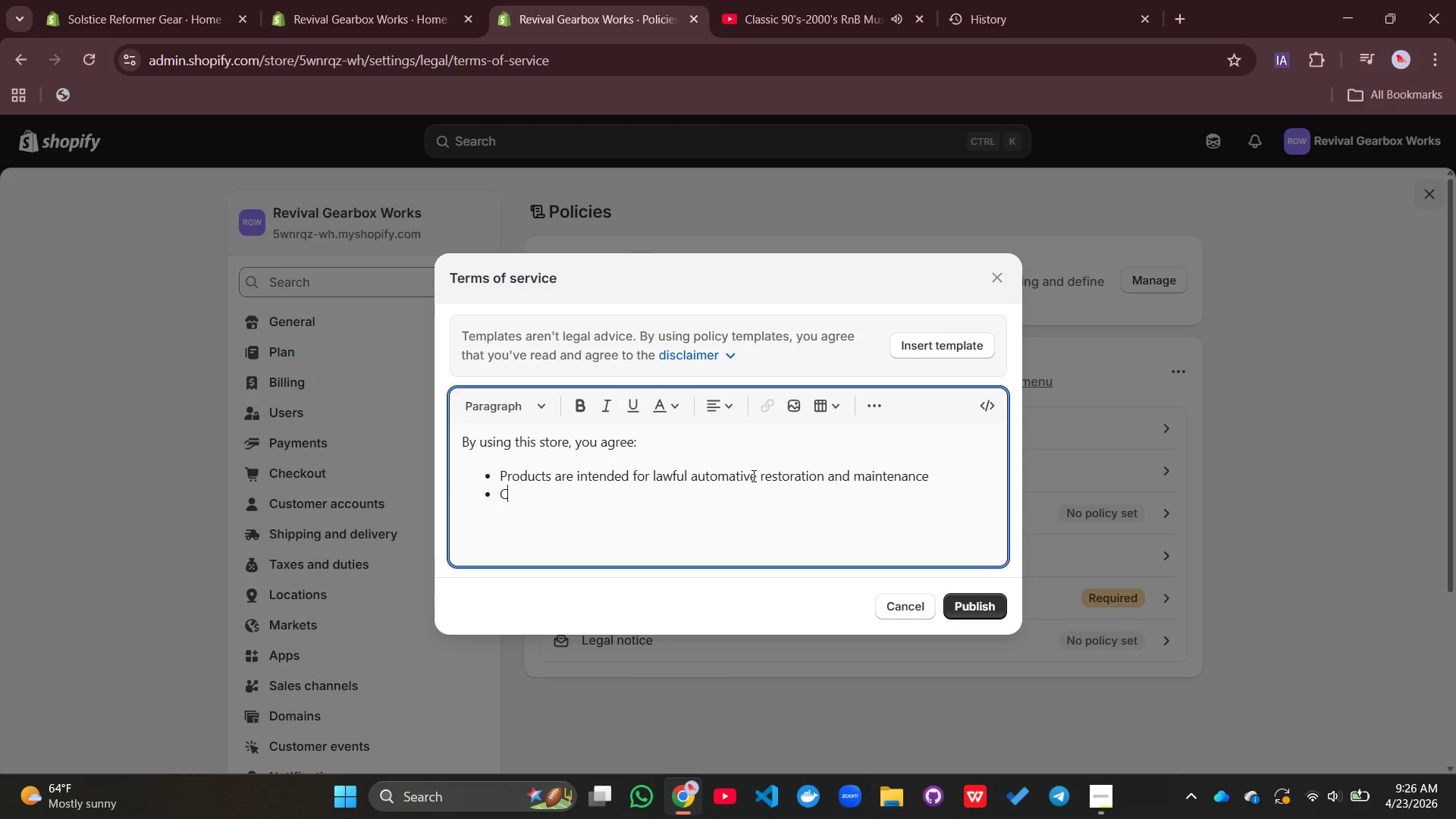 
type(Compatibility is the responsiblity of the customer)
 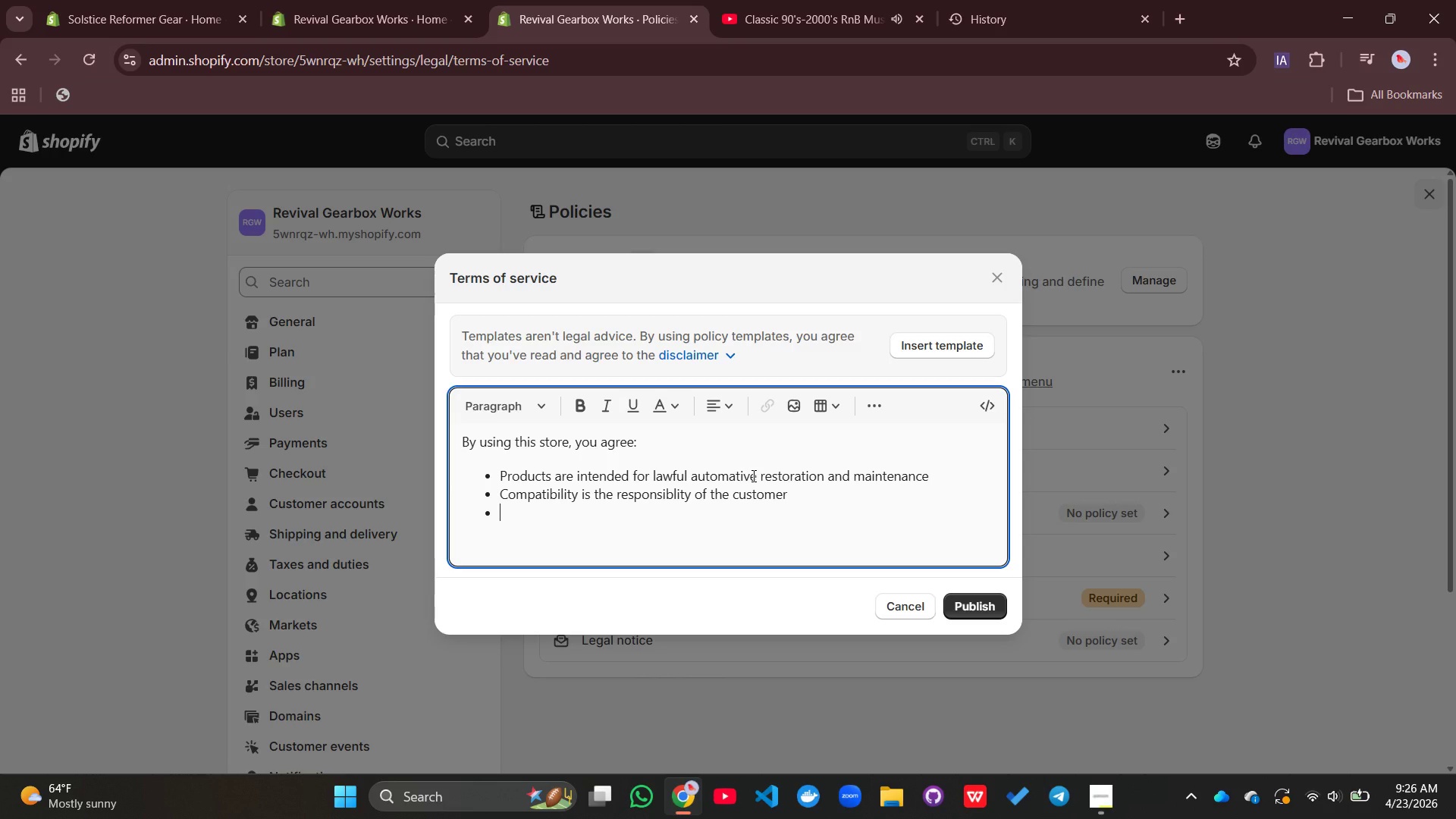 
key(Enter)
 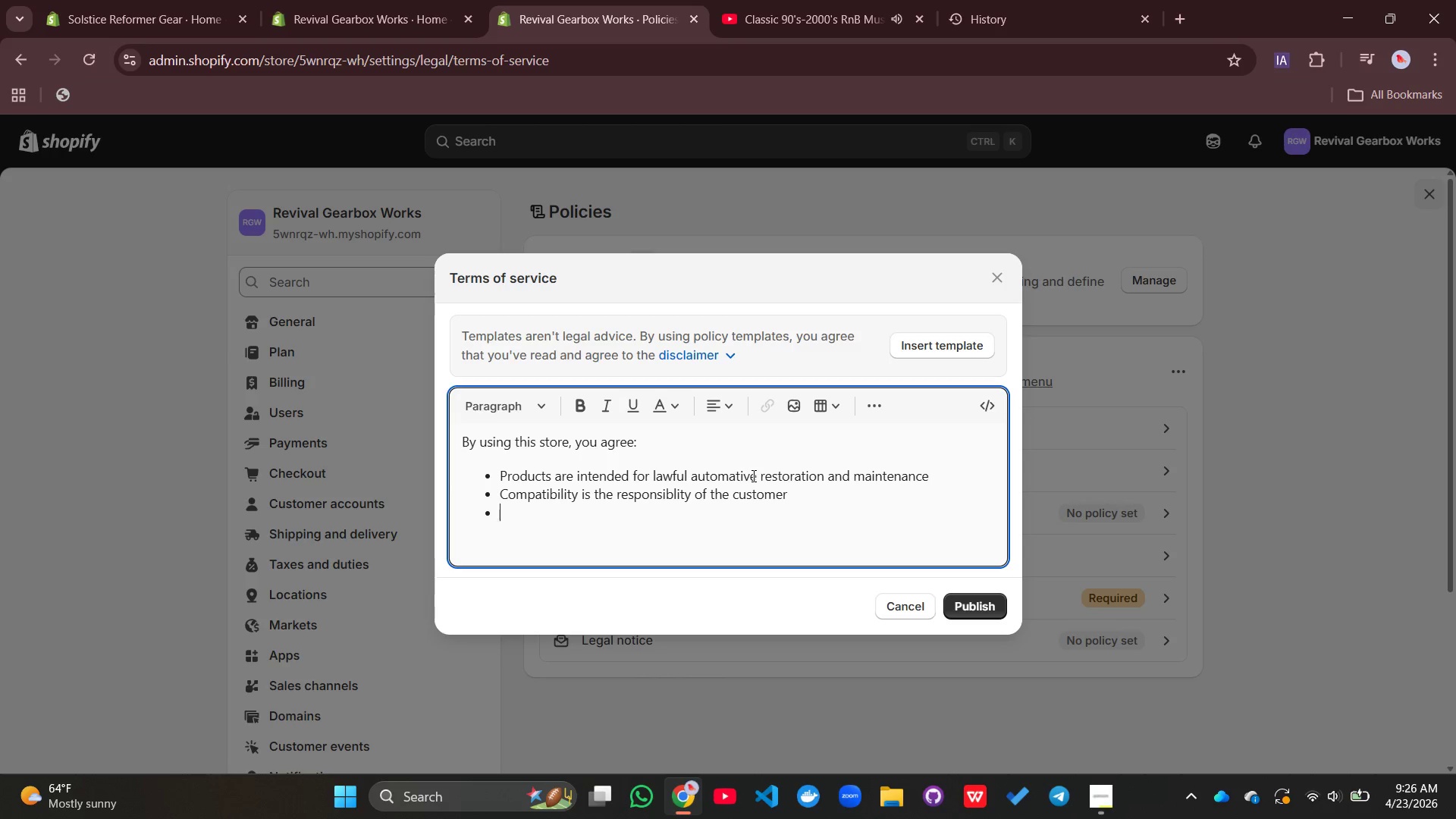 
type(Installation should be performed by qualified professionals.)
 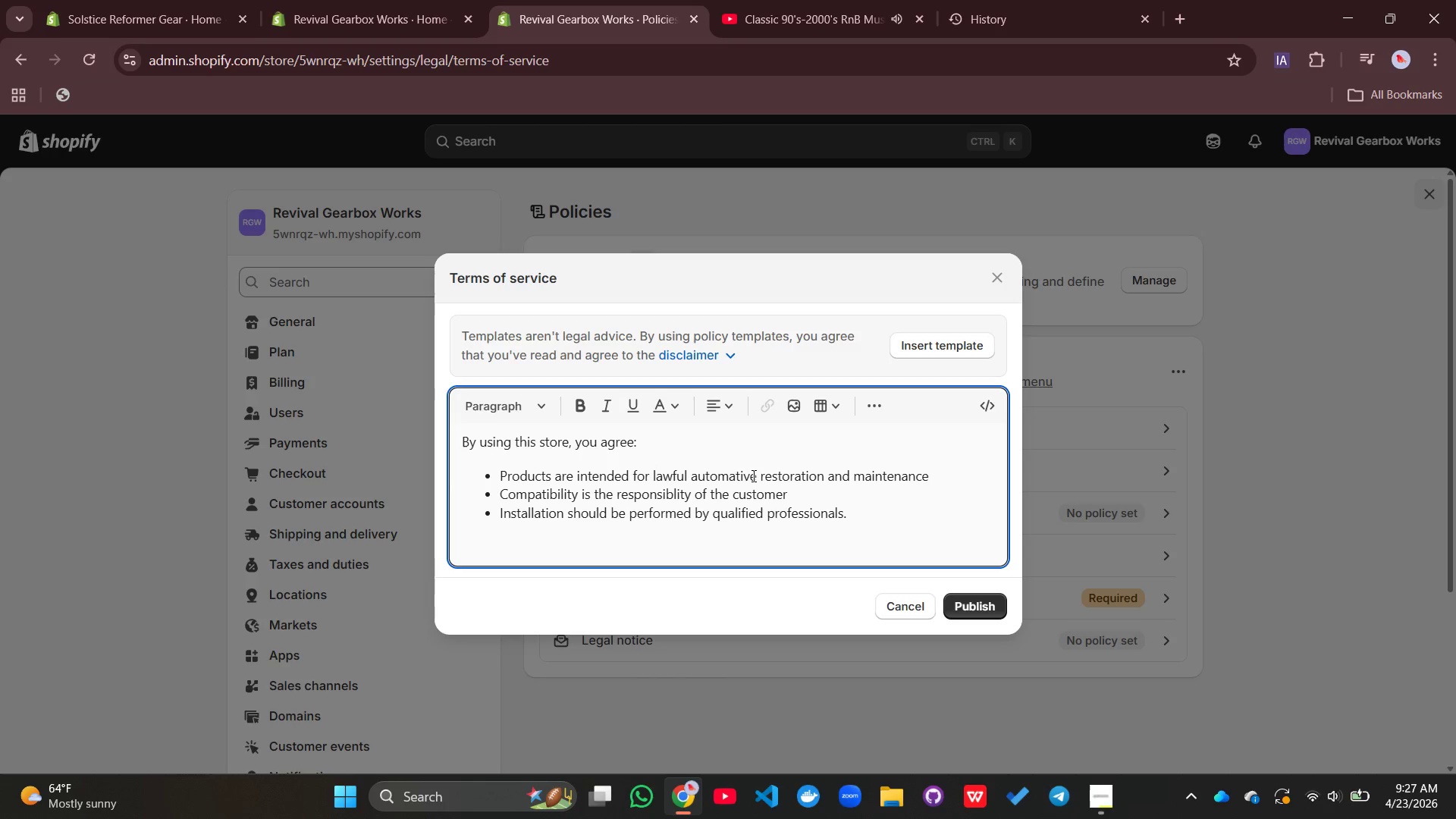 
key(Enter)
 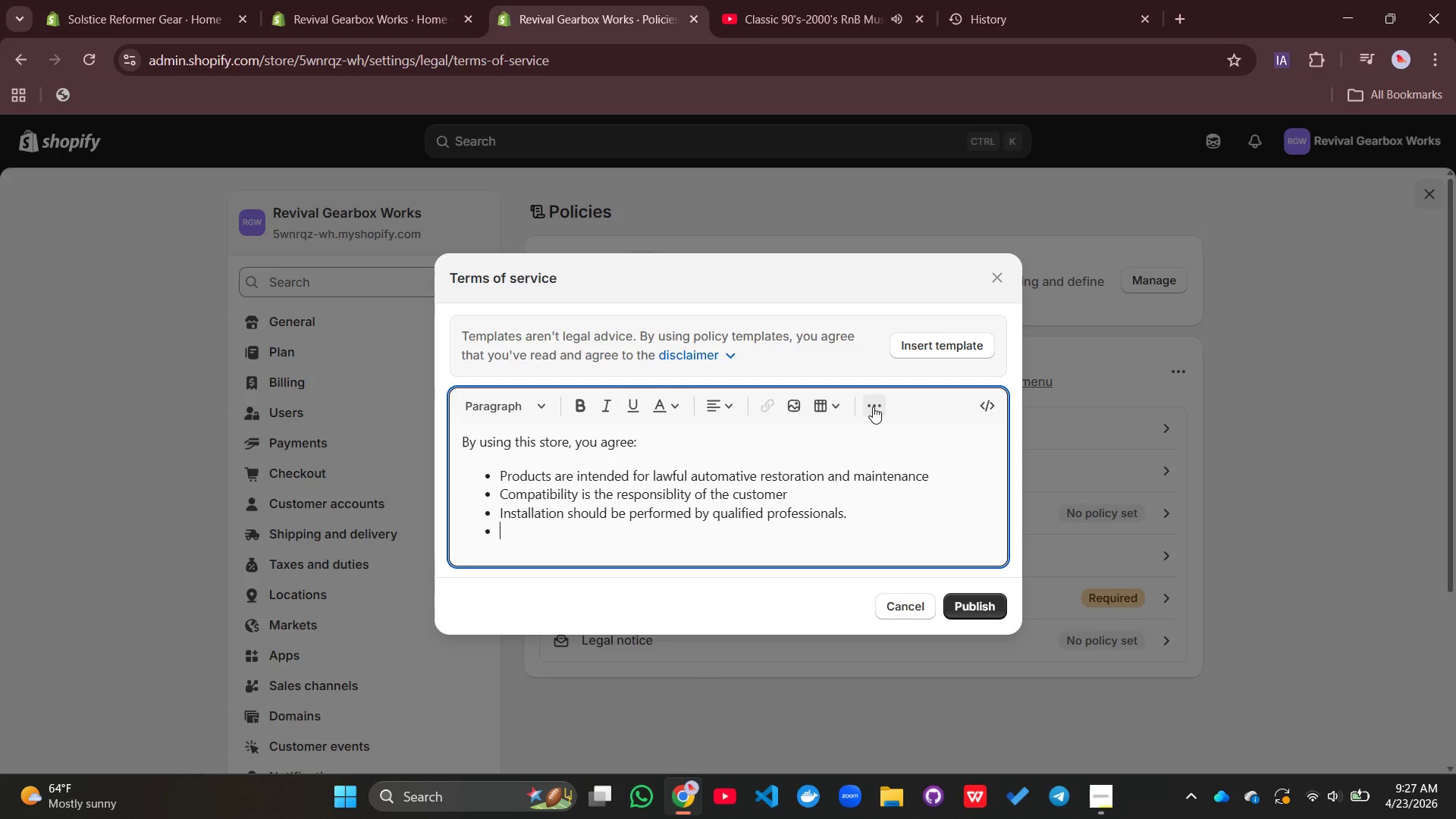 
left_click([873, 406])
 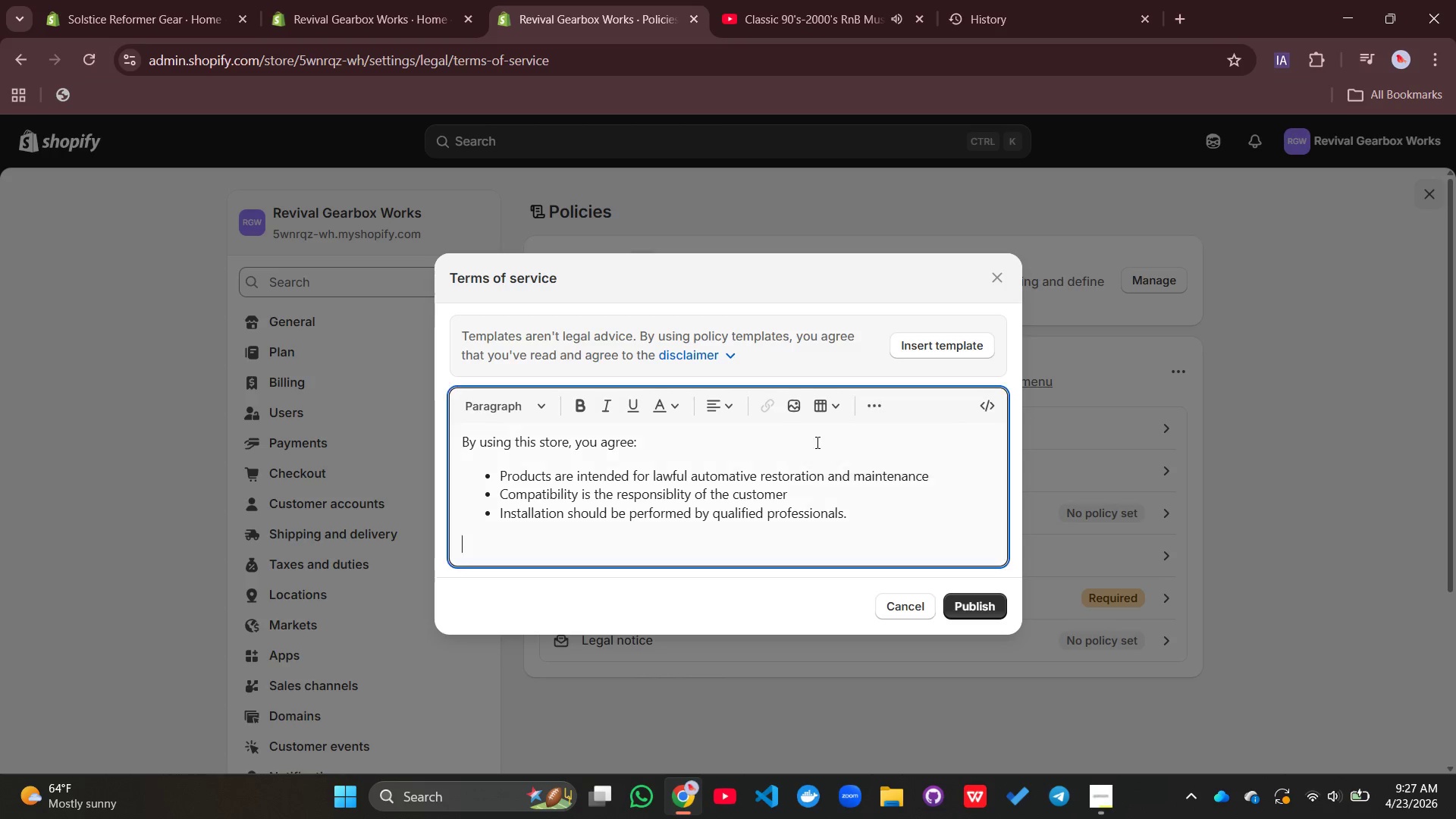 
left_click([816, 442])
 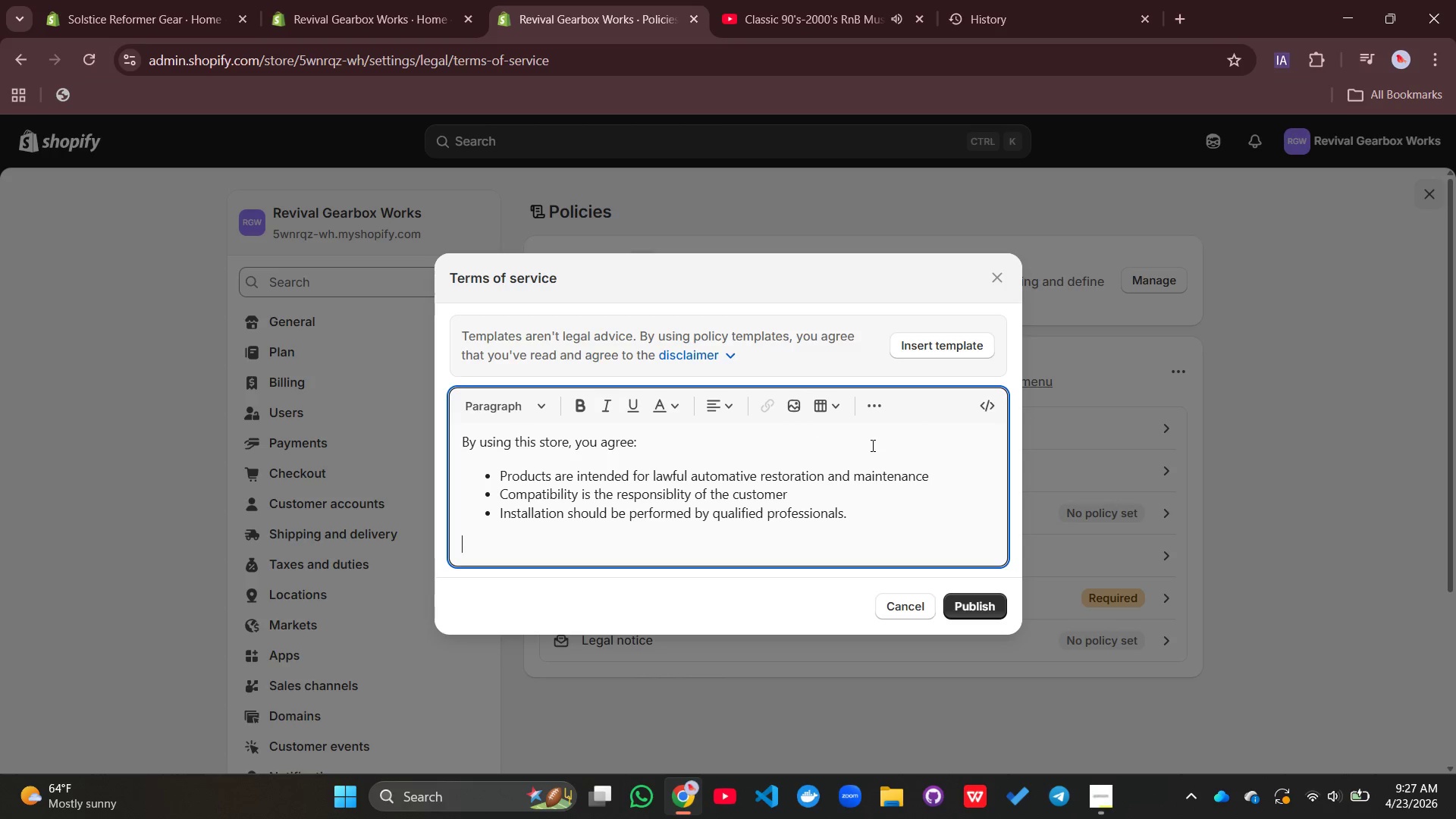 
type(We reserve the right to erfuse)
key(Backspace)
key(Backspace)
key(Backspace)
key(Backspace)
key(Backspace)
key(Backspace)
type(refud)
key(Backspace)
type(se service in cases of pl)
key(Backspace)
type(olicy violations.)
 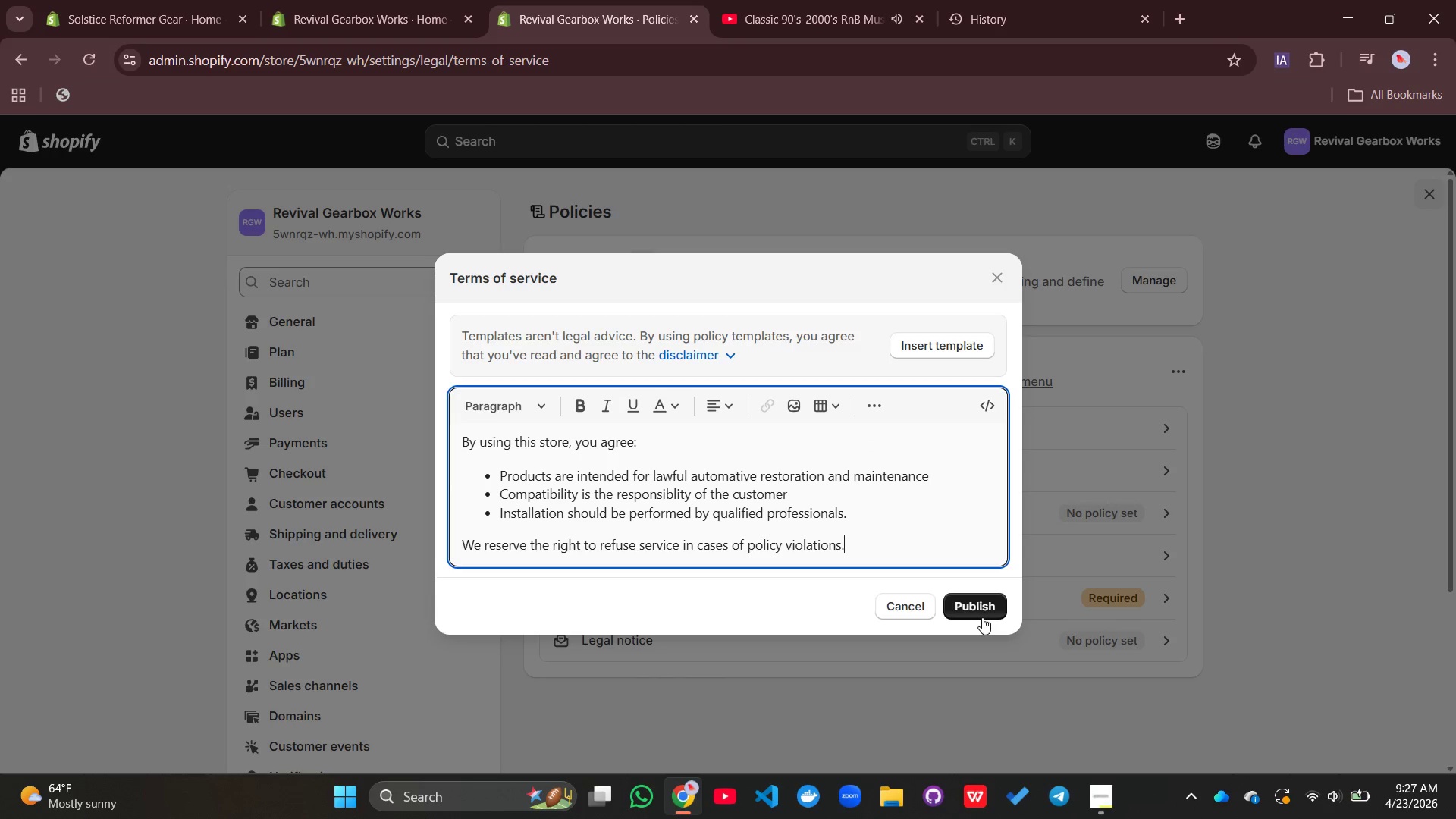 
left_click([982, 617])
 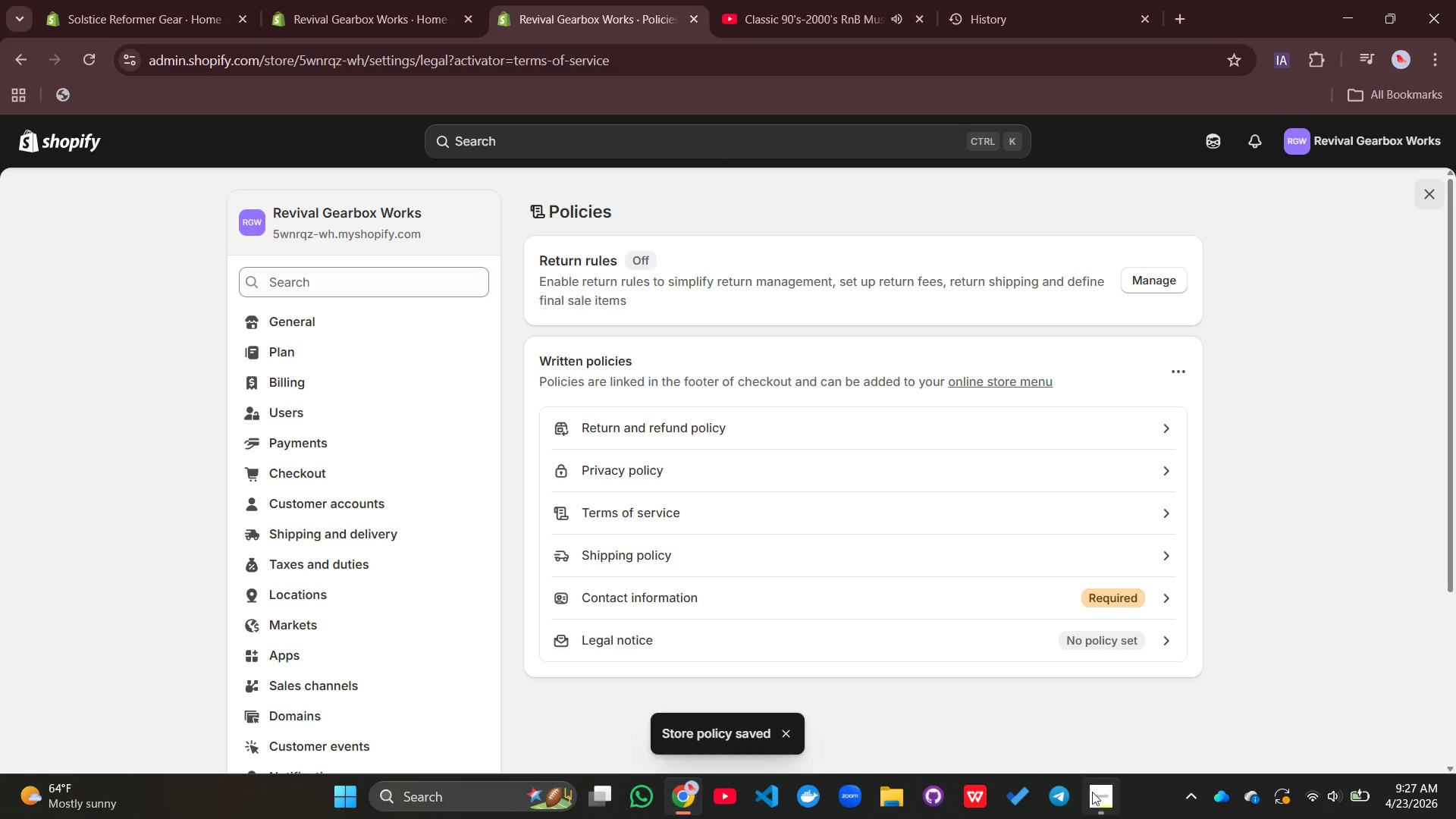 
left_click([1104, 800])